 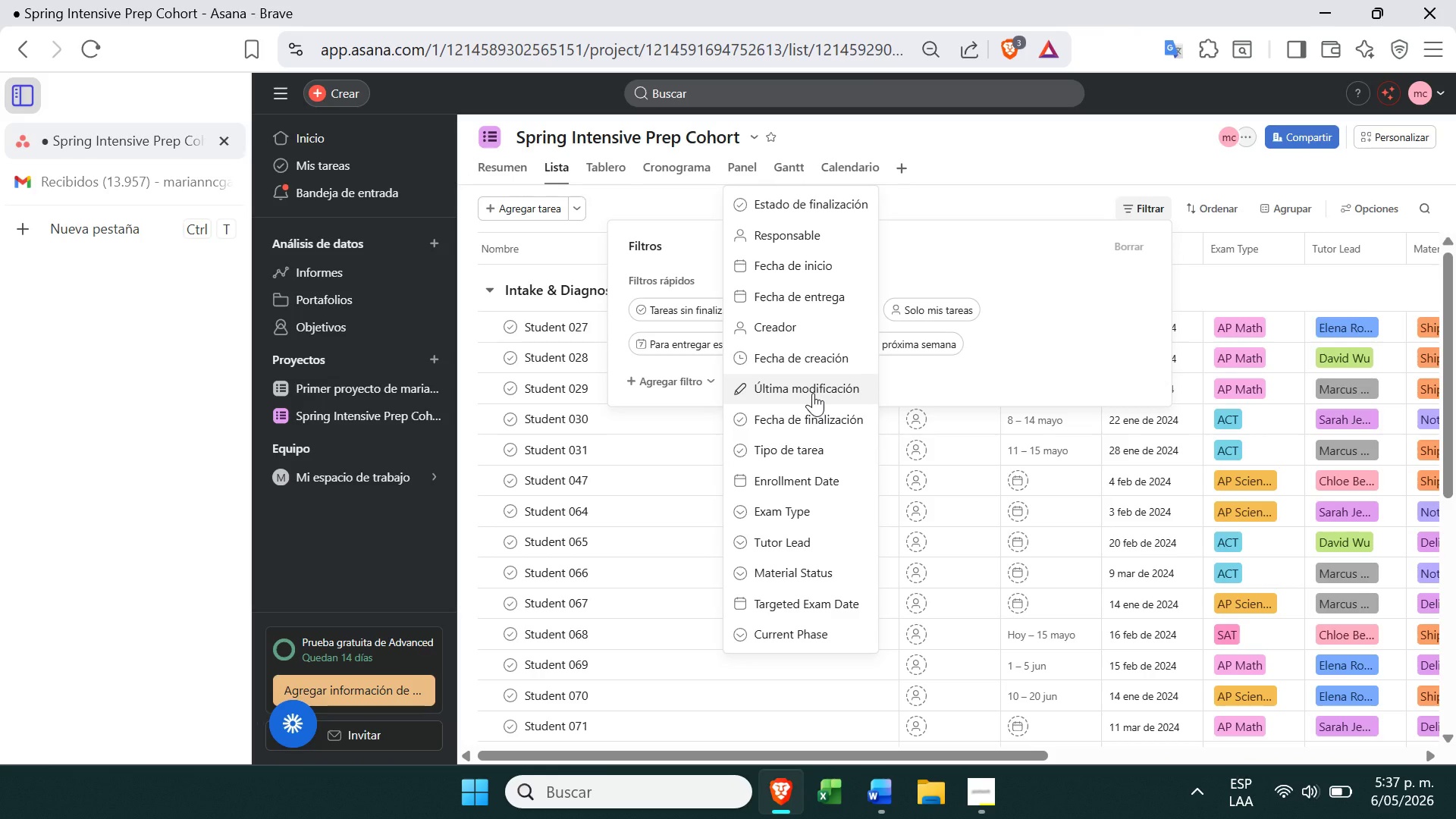 
left_click([1070, 199])
 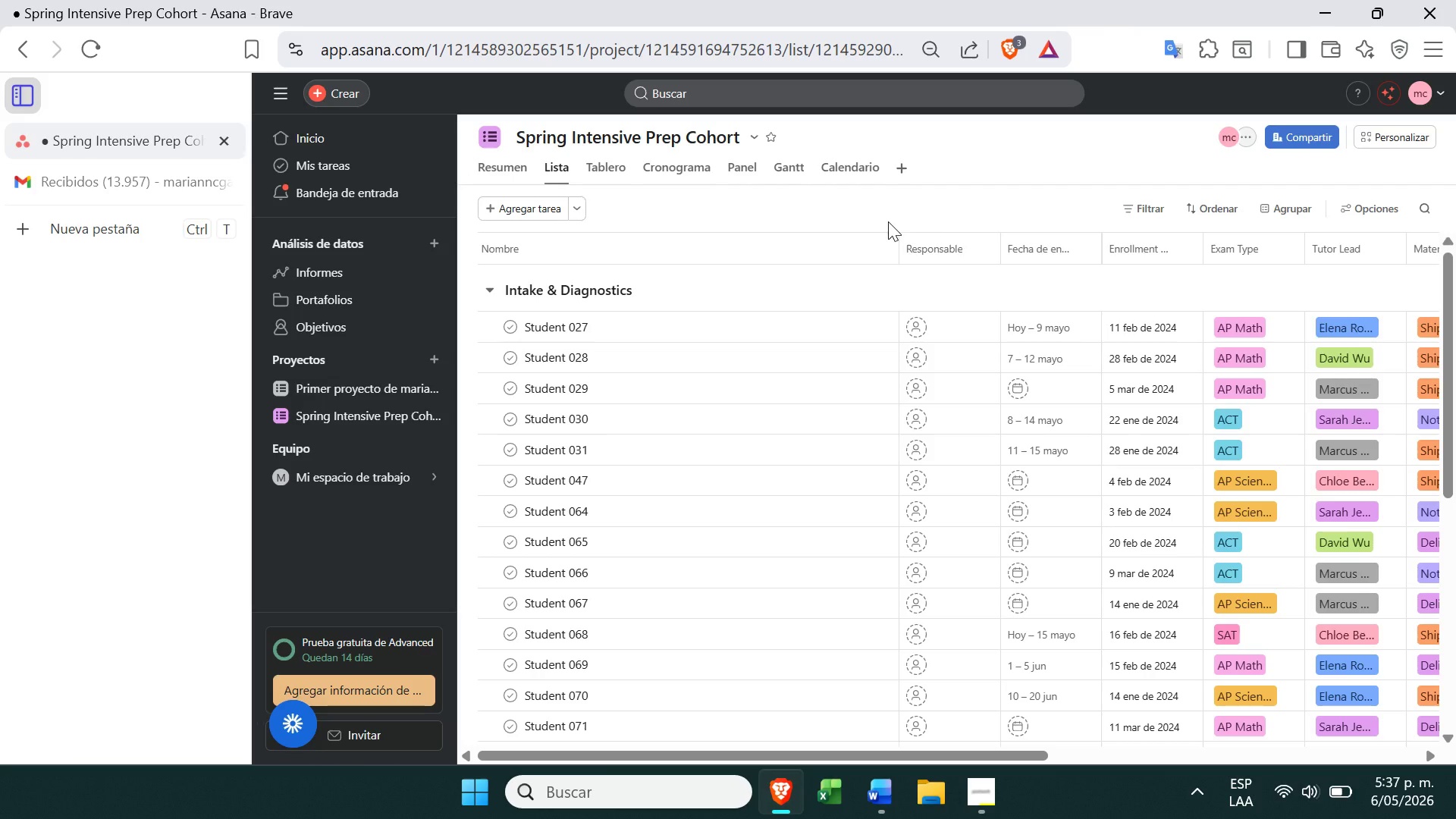 
wait(11.47)
 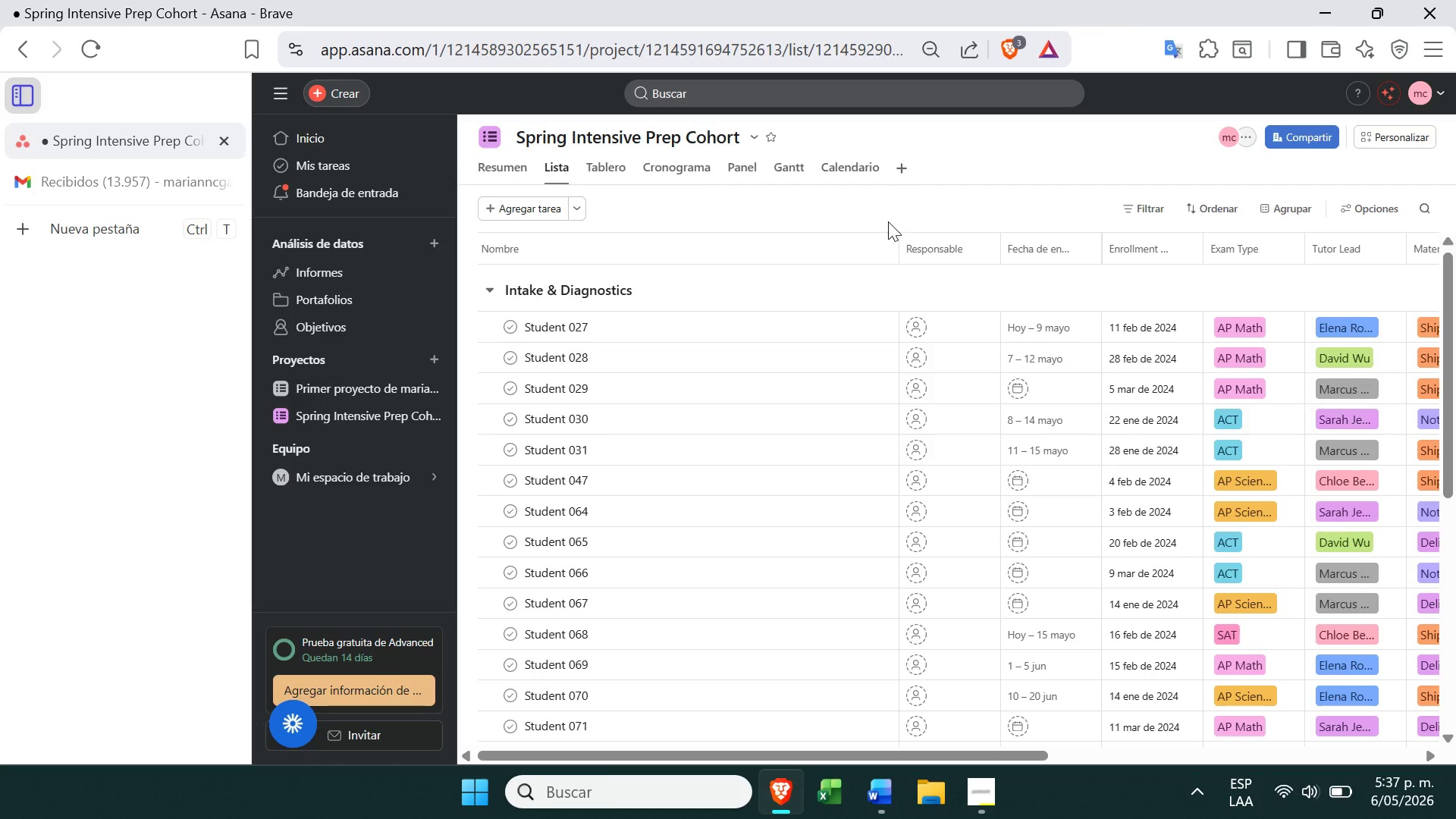 
left_click([1224, 247])
 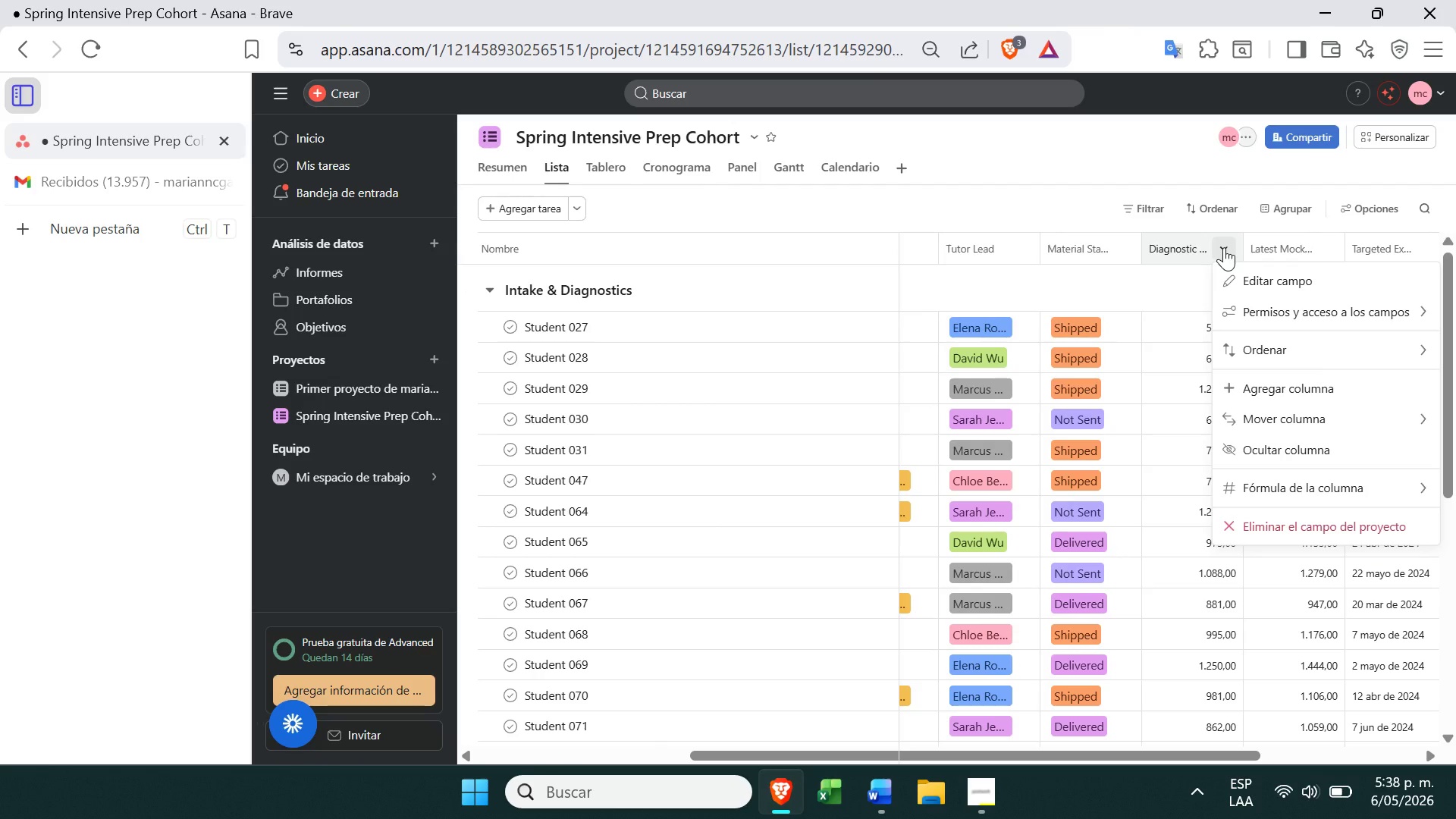 
left_click([1246, 276])
 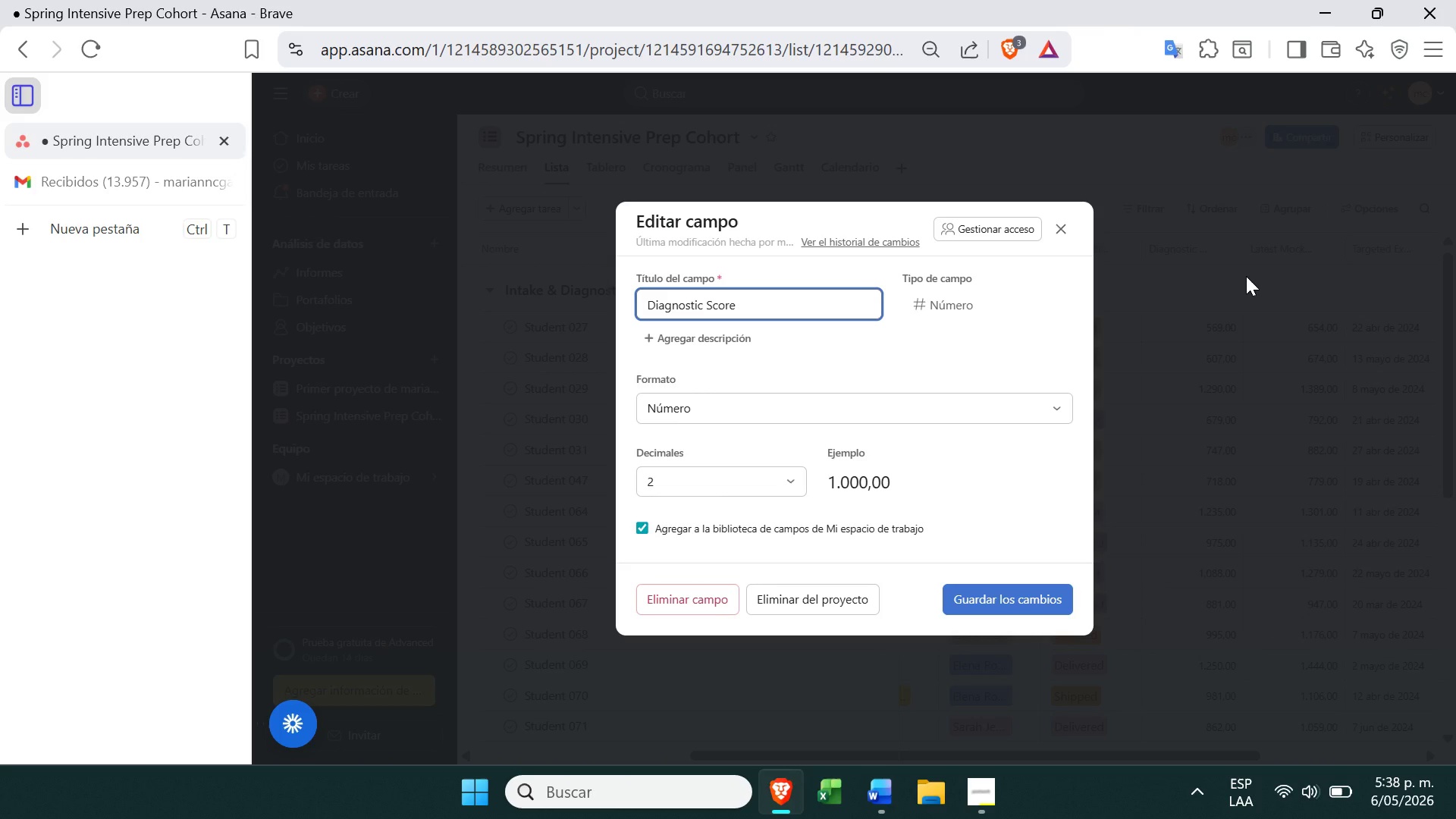 
wait(5.28)
 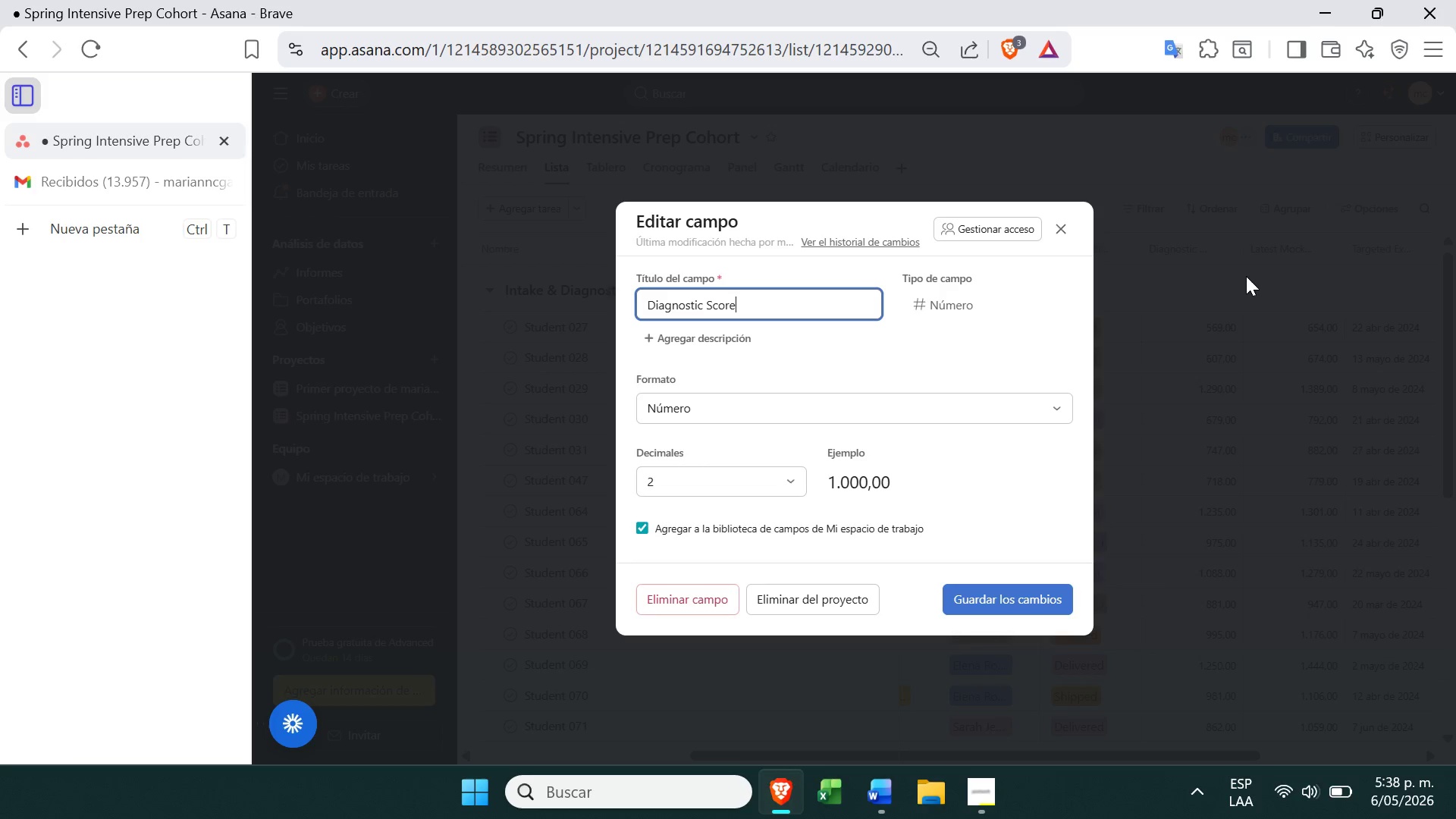 
left_click([1012, 601])
 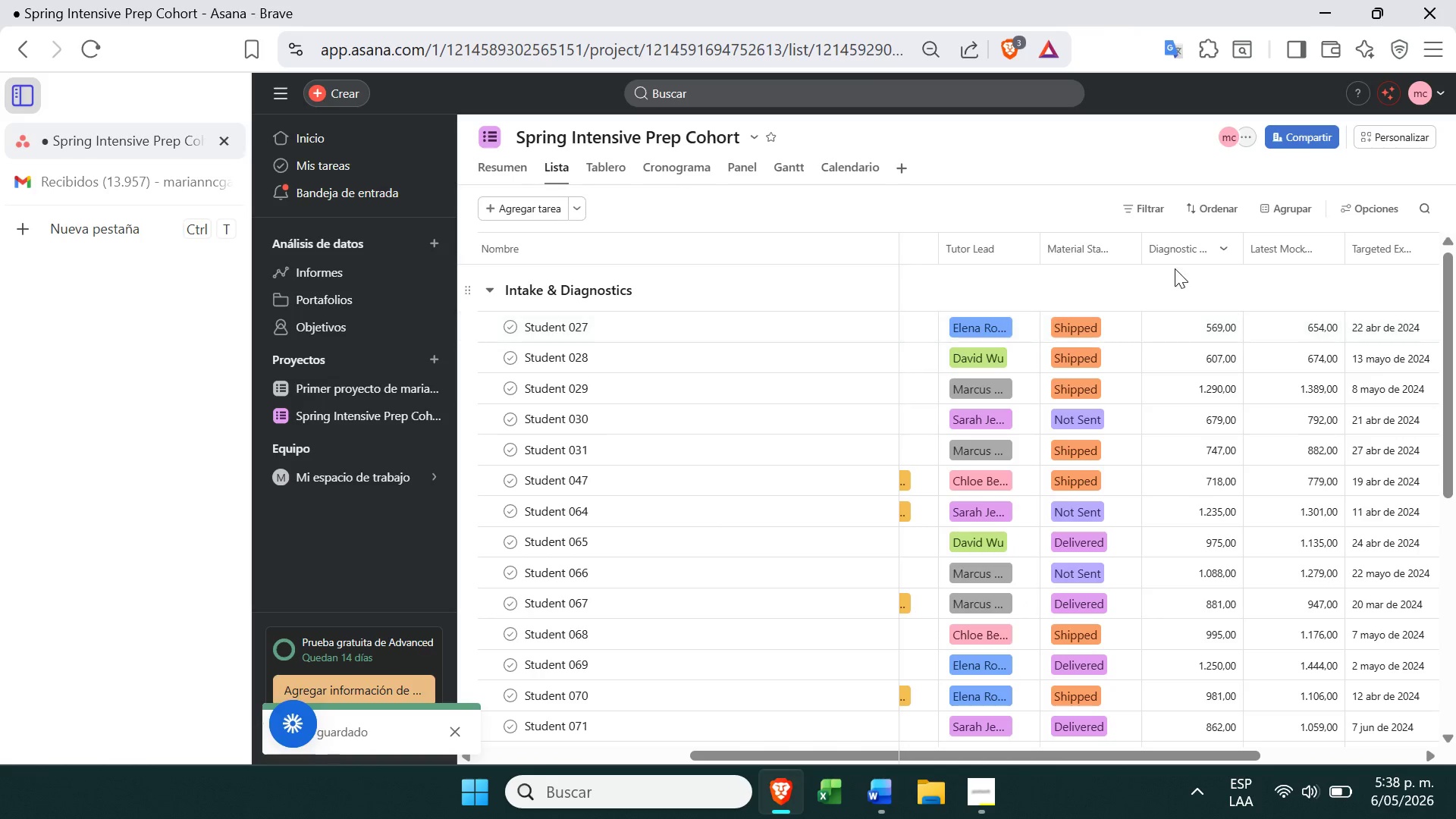 
left_click([1225, 256])
 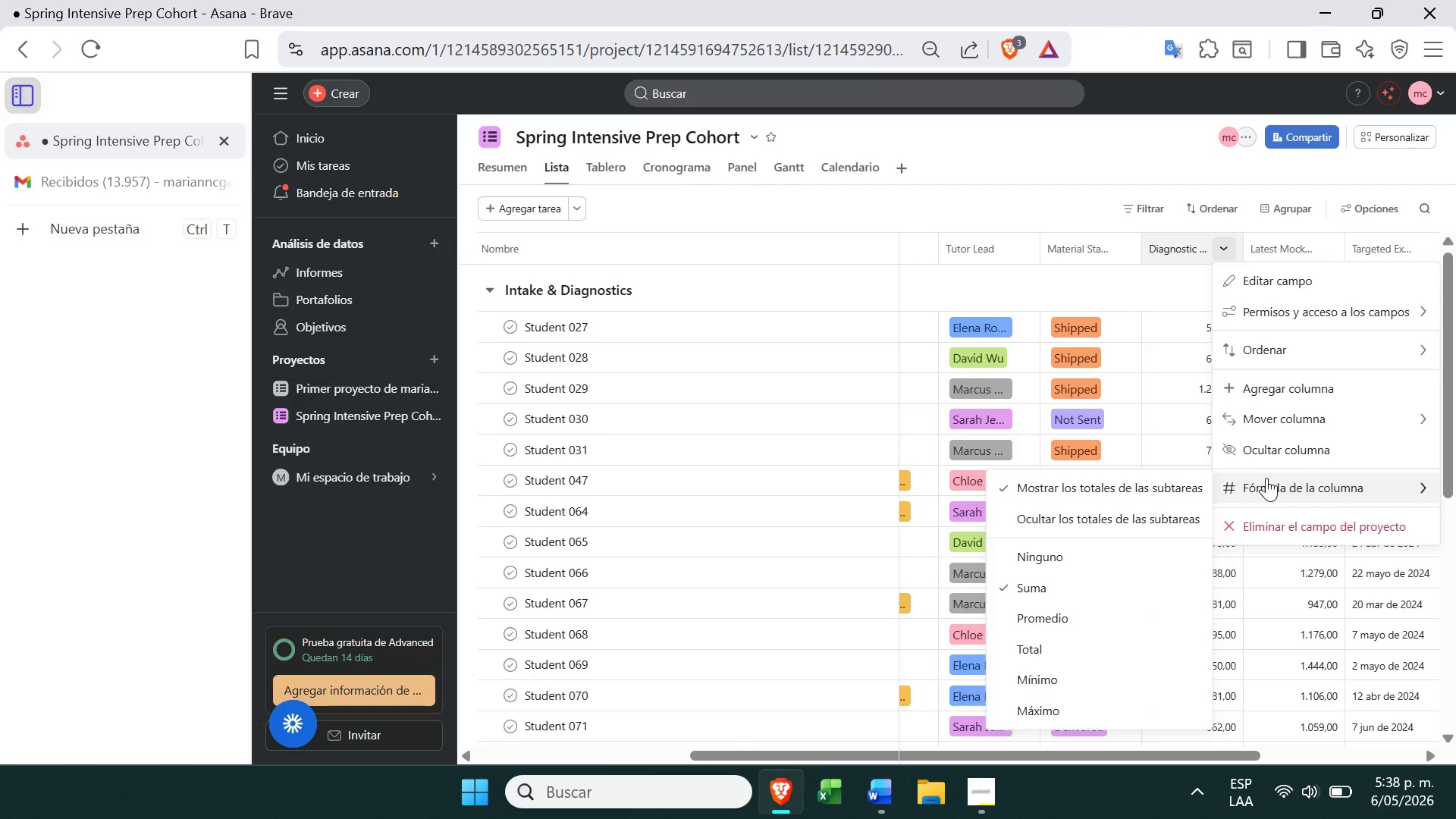 
wait(13.53)
 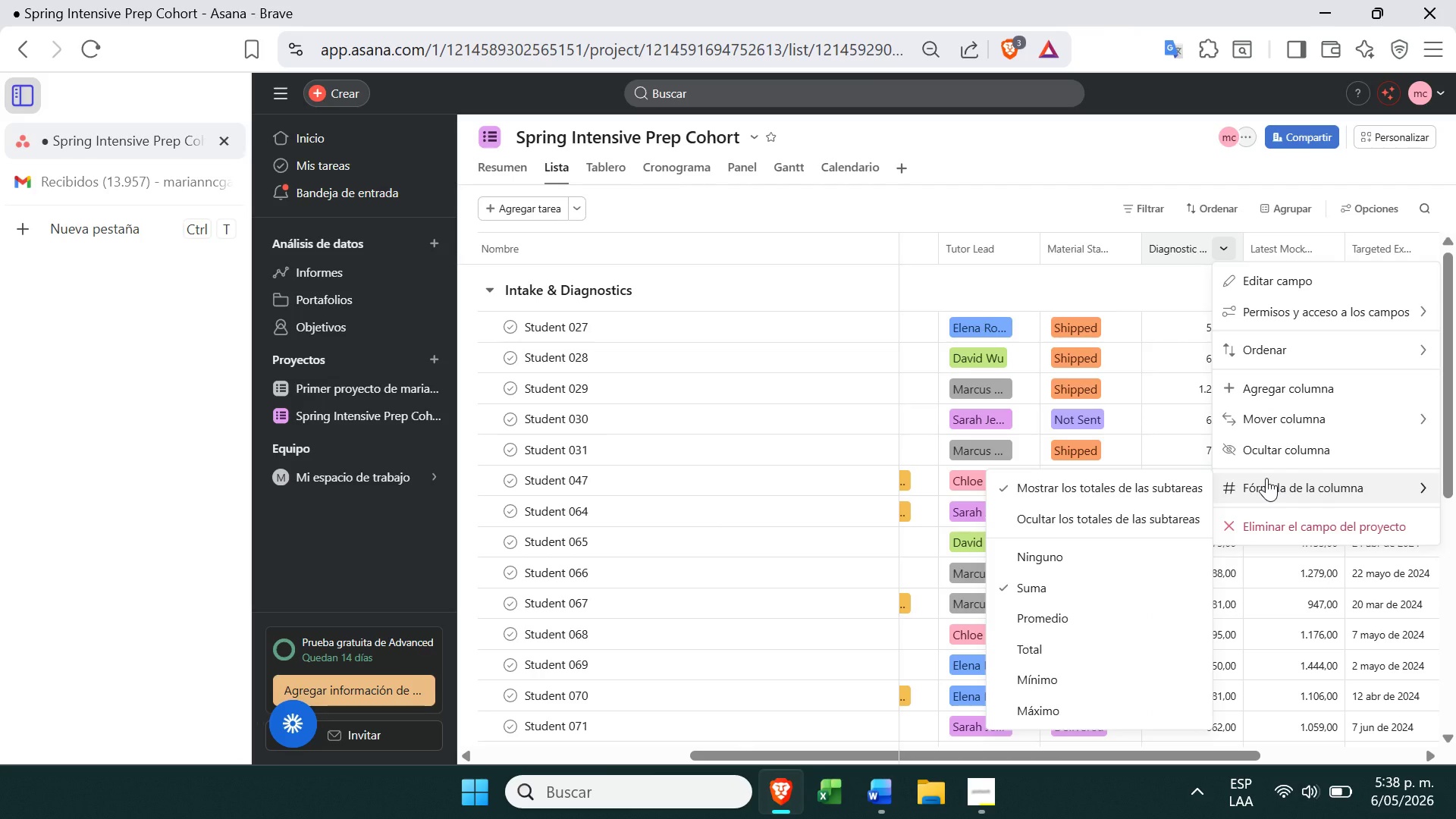 
left_click([1154, 320])
 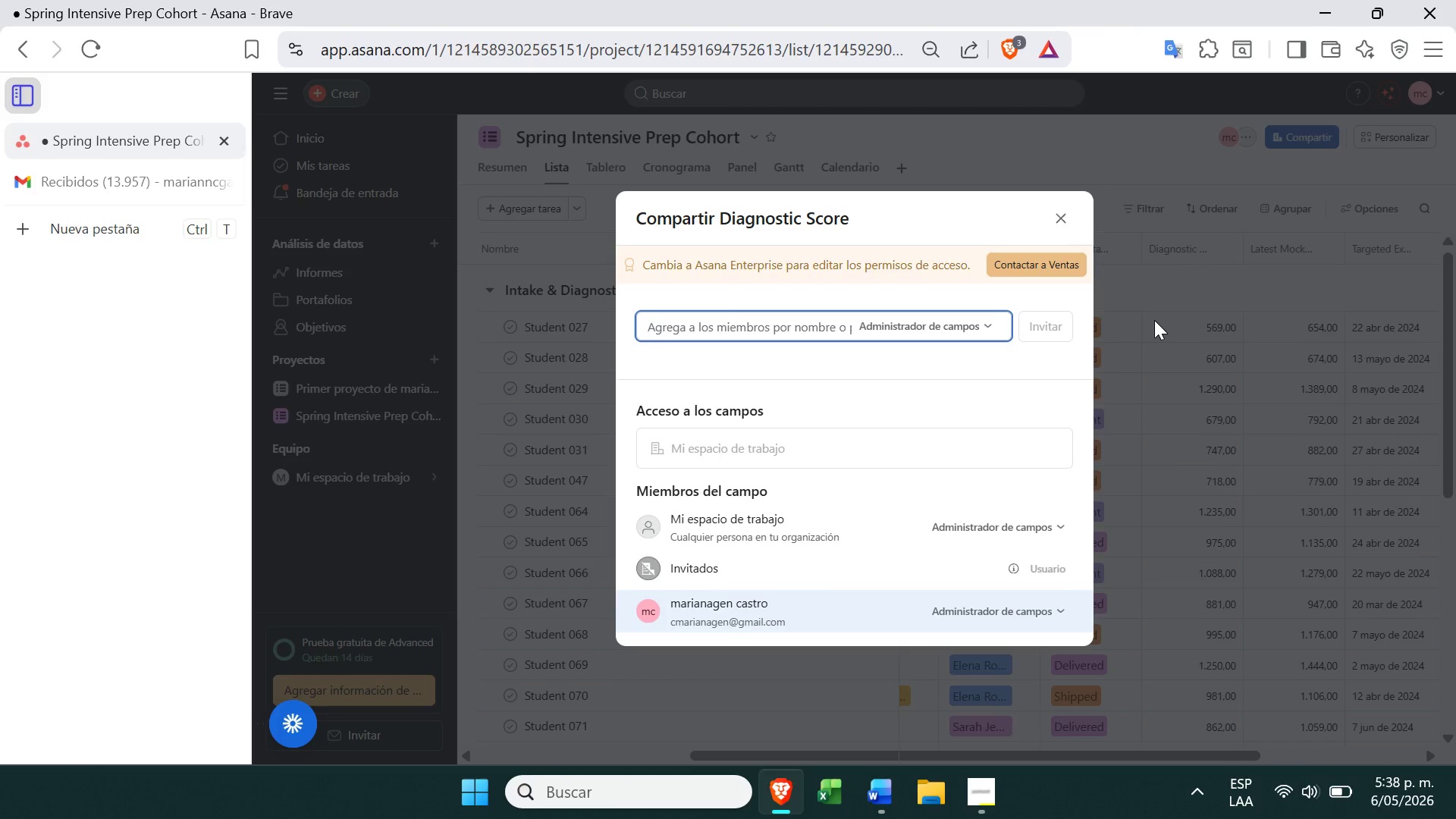 
wait(6.72)
 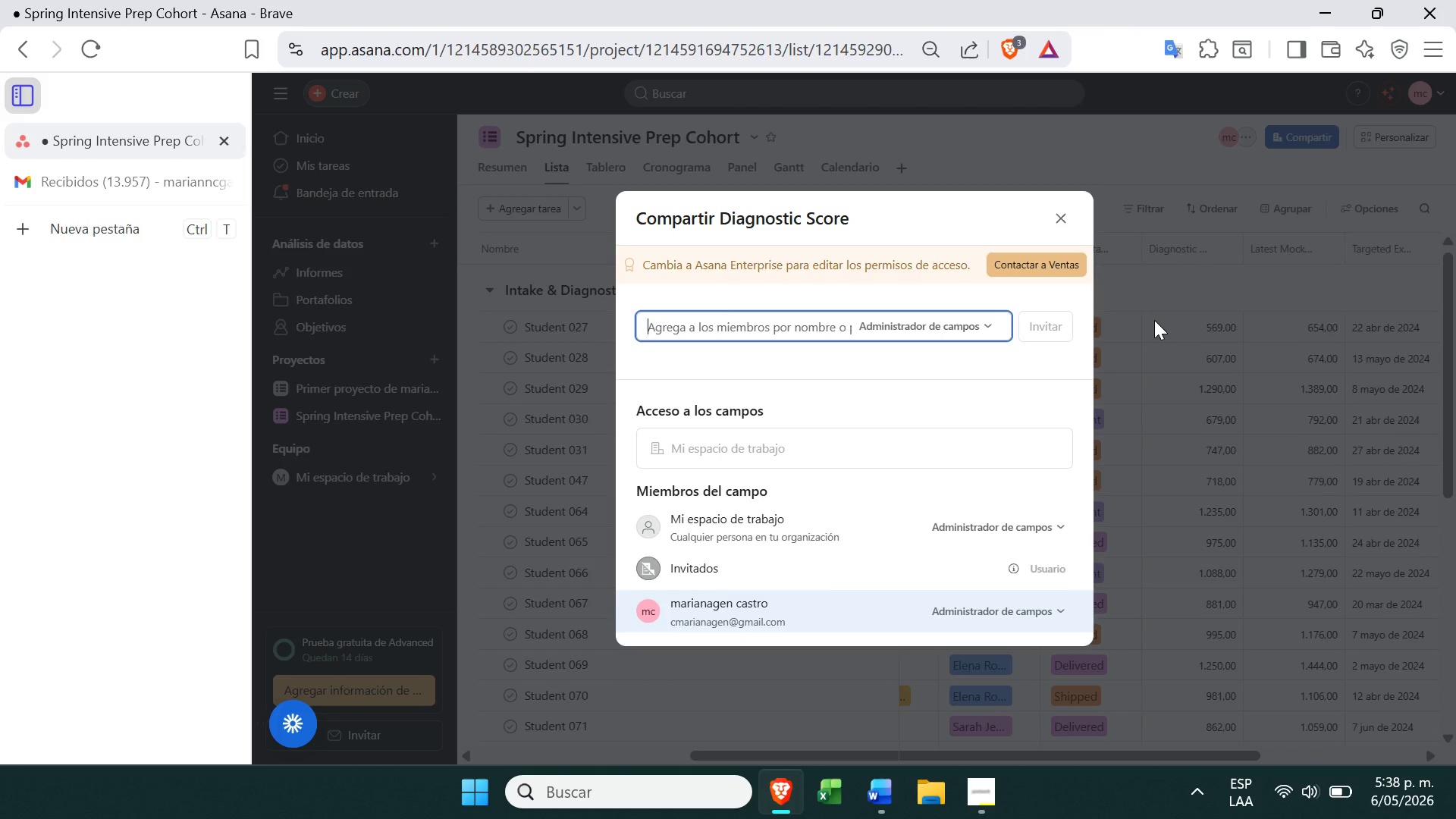 
left_click([965, 338])
 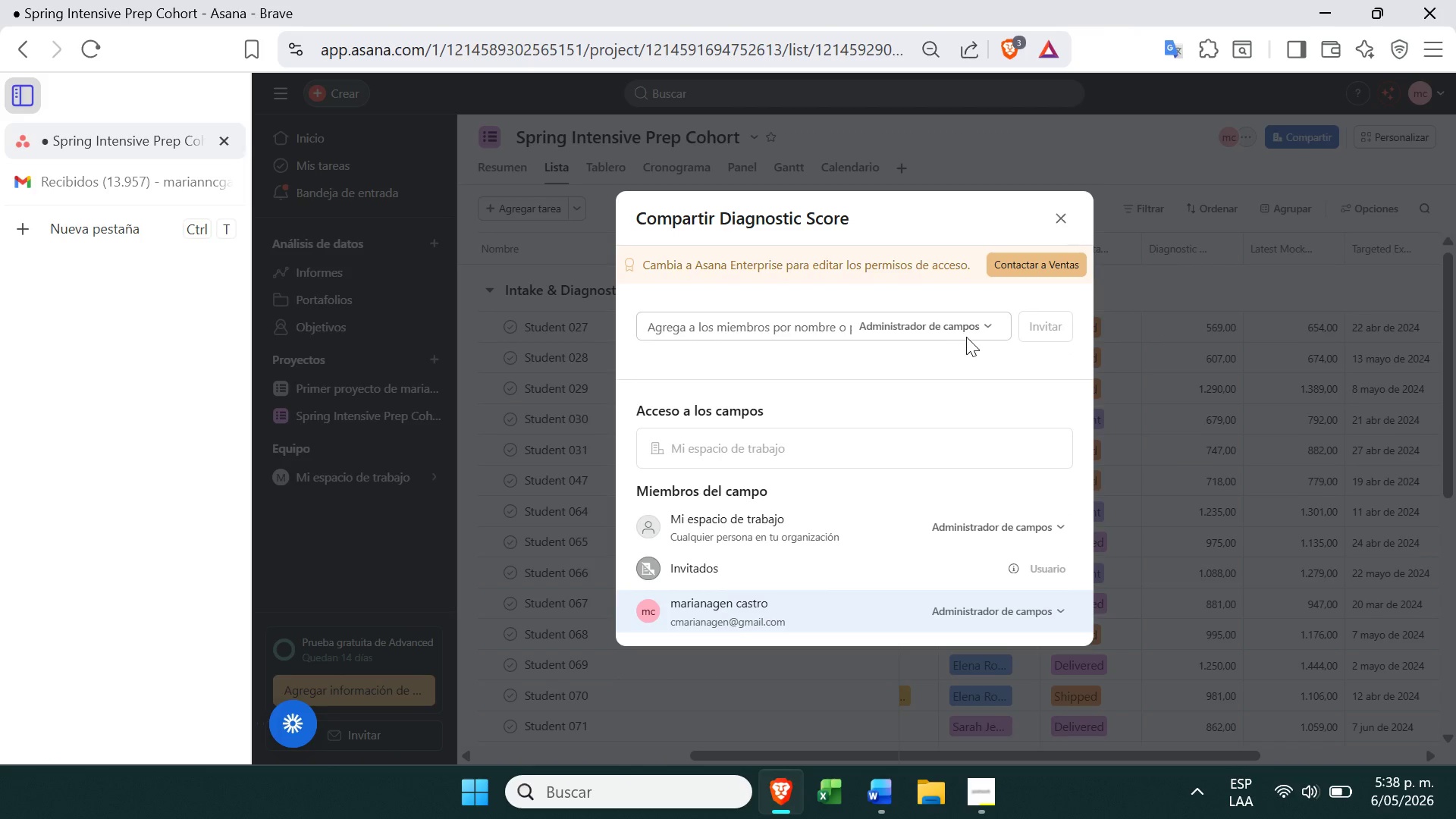 
left_click([971, 334])
 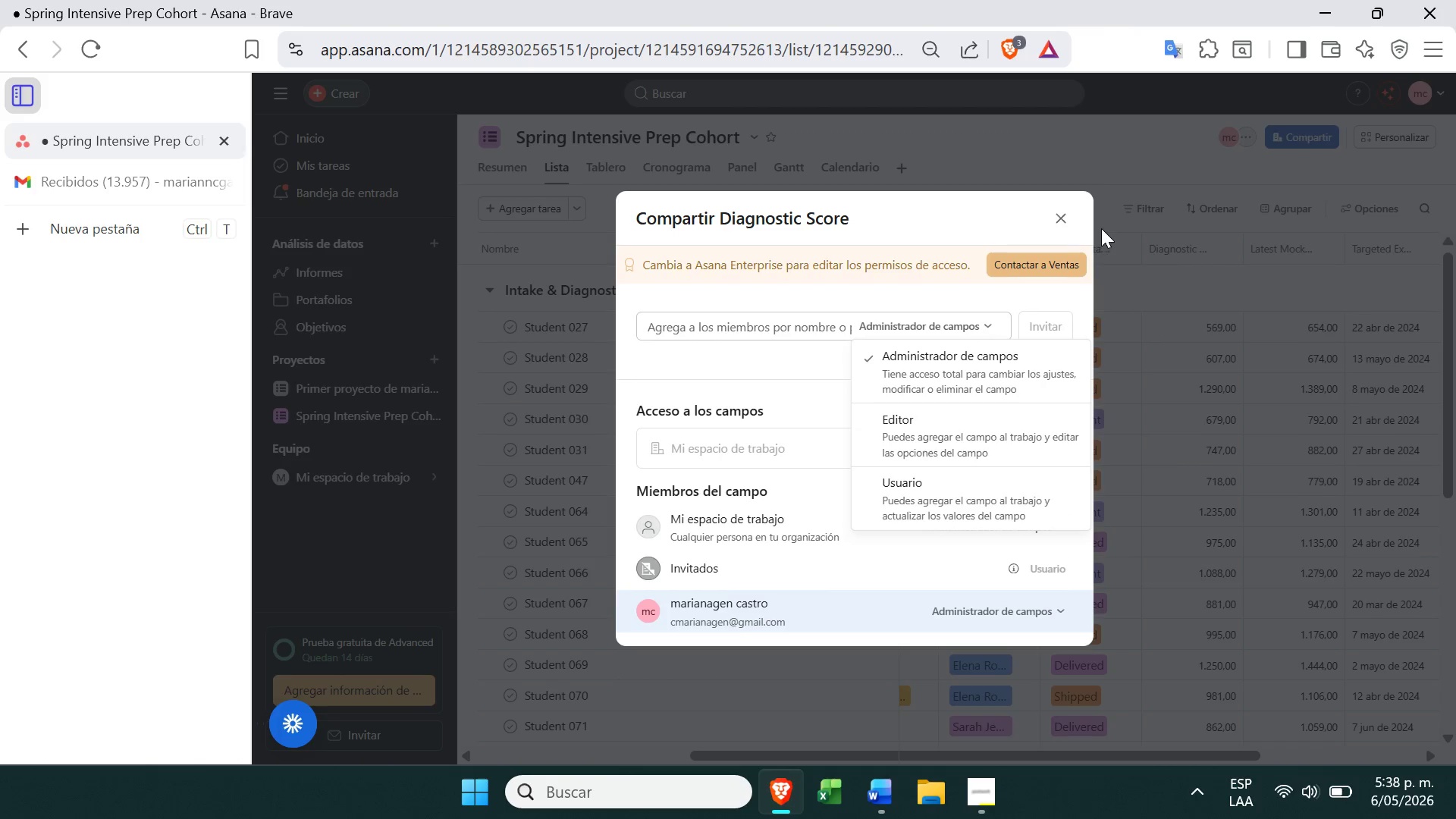 
left_click([1062, 221])
 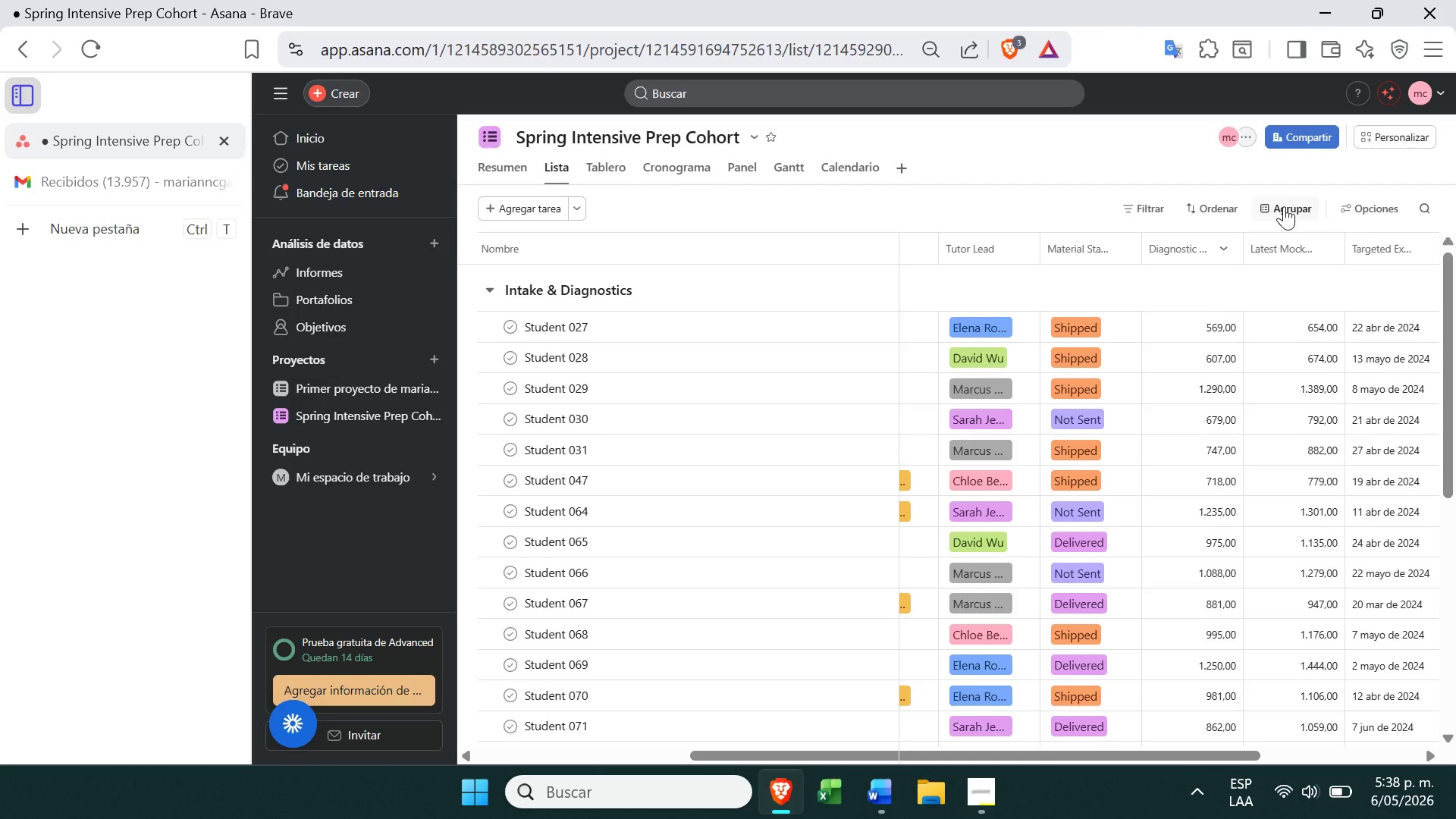 
left_click([1359, 210])
 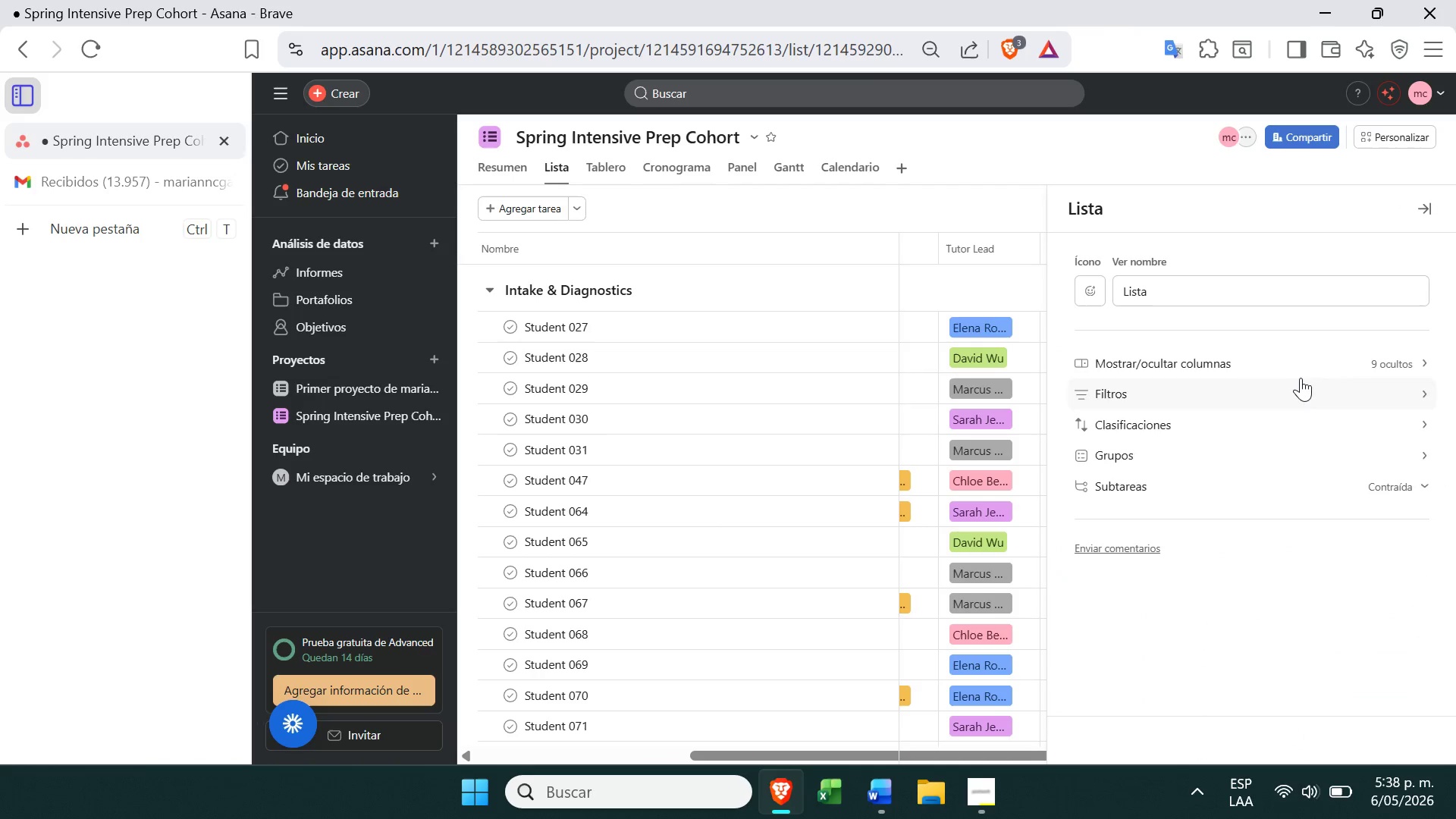 
left_click([1297, 369])
 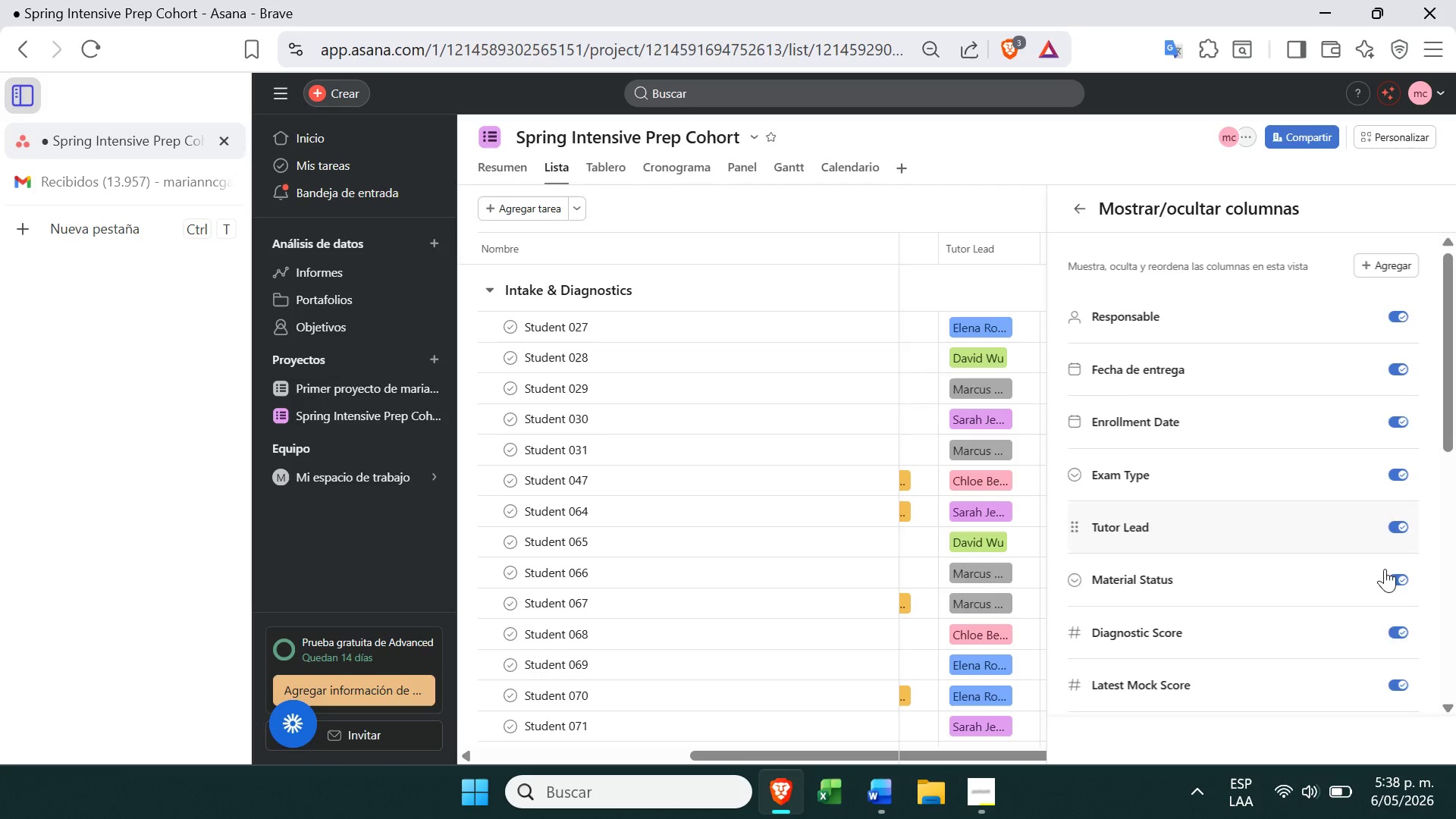 
left_click([1391, 631])
 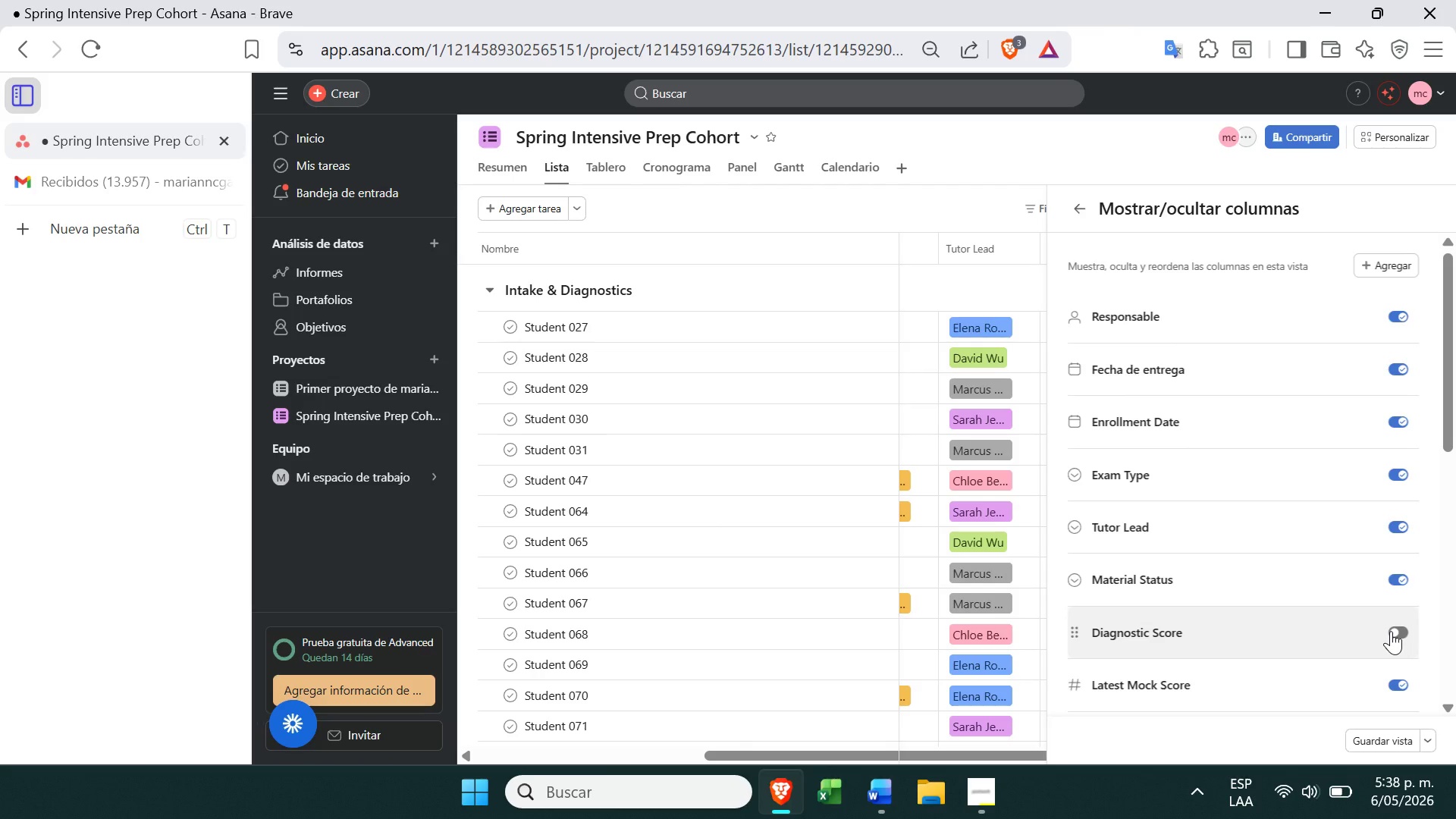 
left_click([1391, 631])
 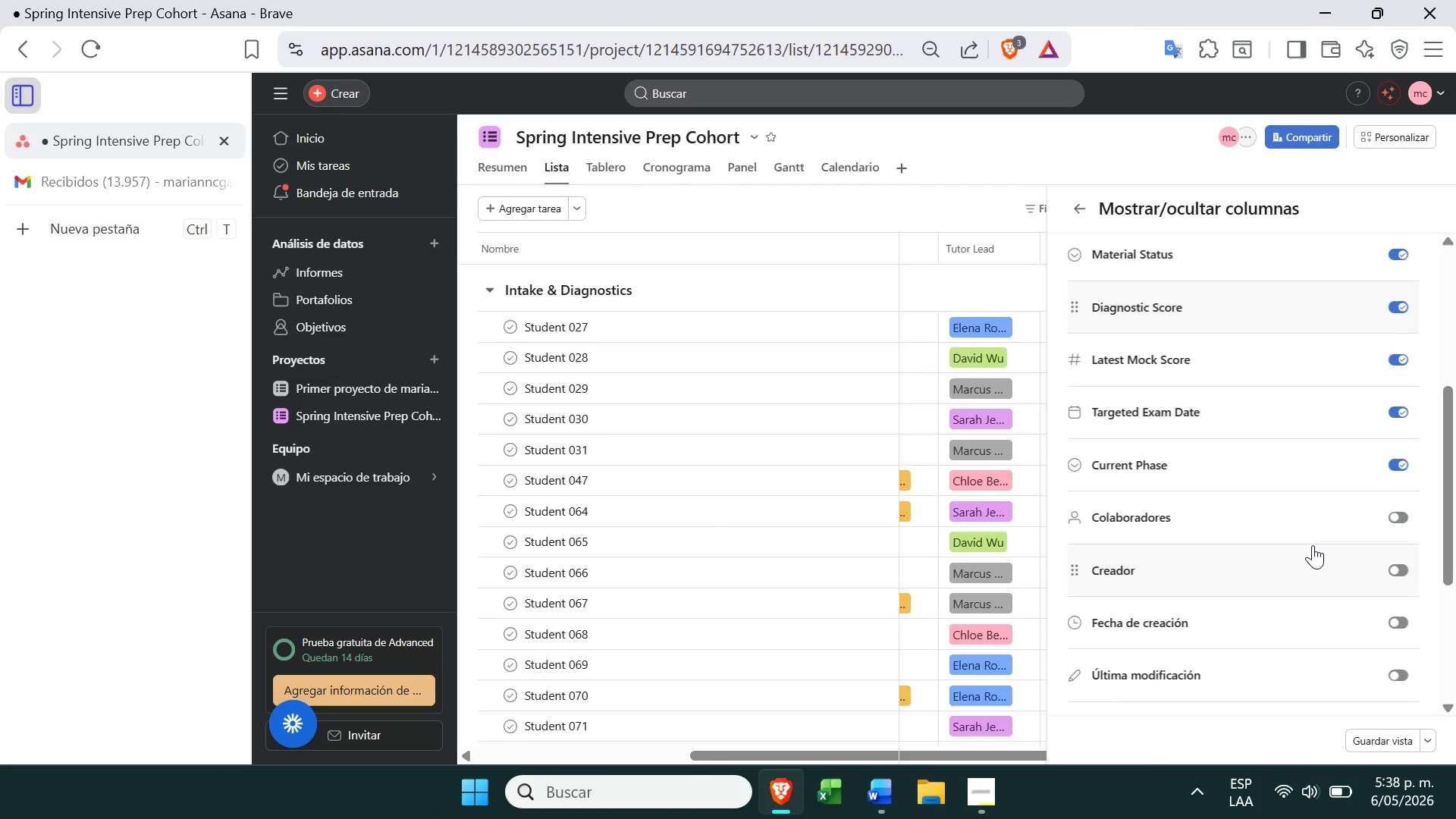 
wait(7.58)
 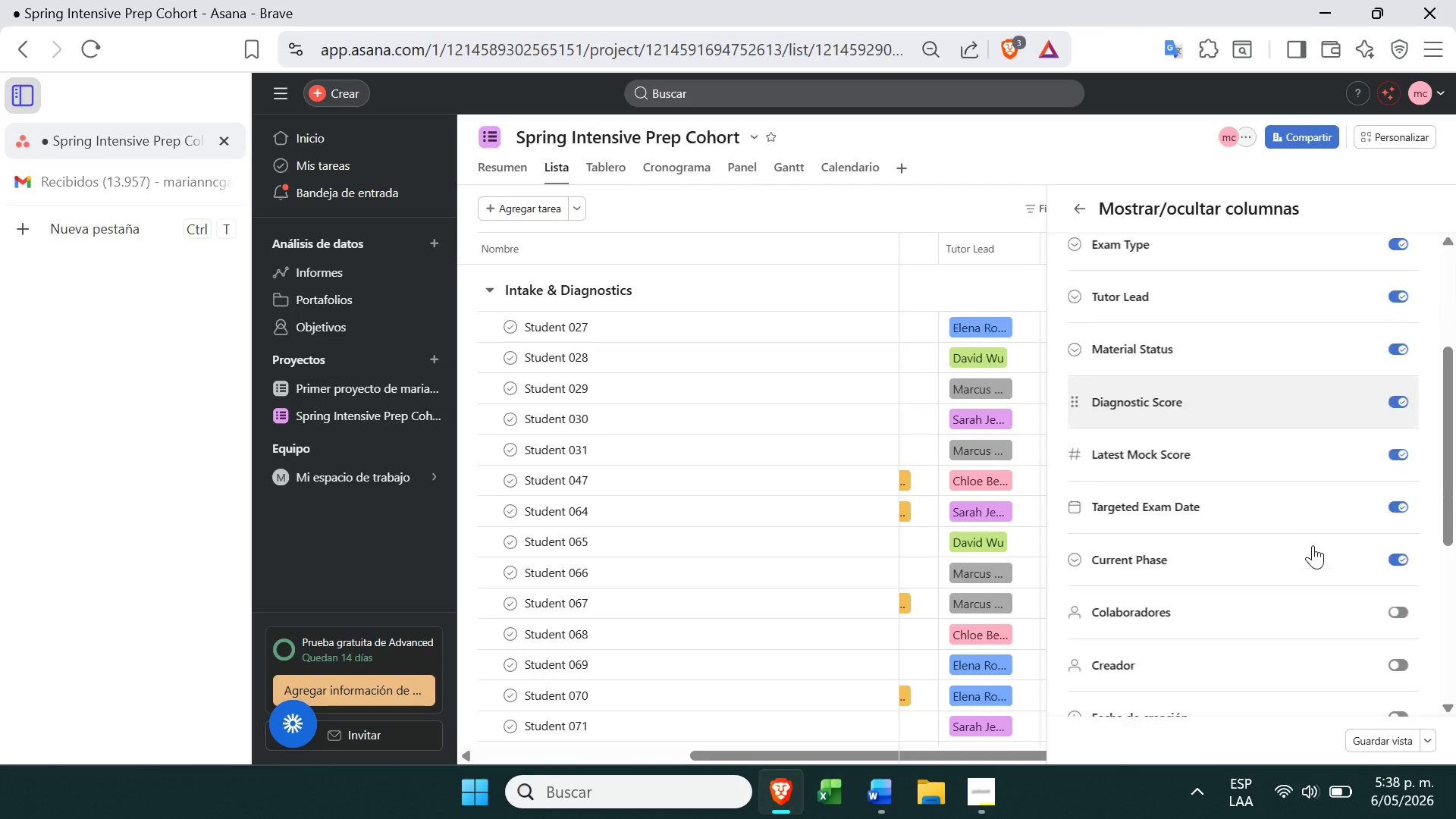 
left_click([1398, 476])
 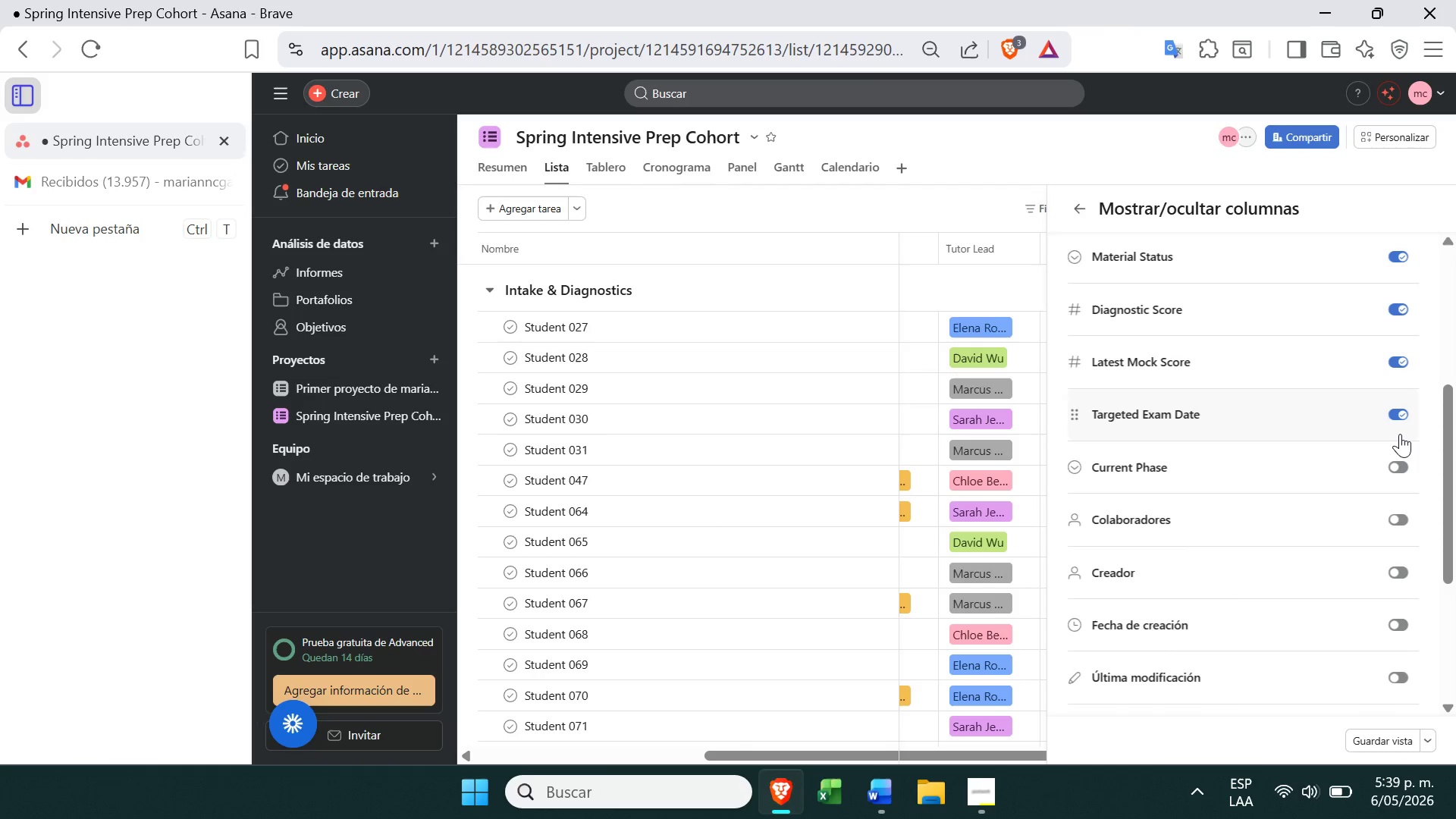 
left_click([1405, 416])
 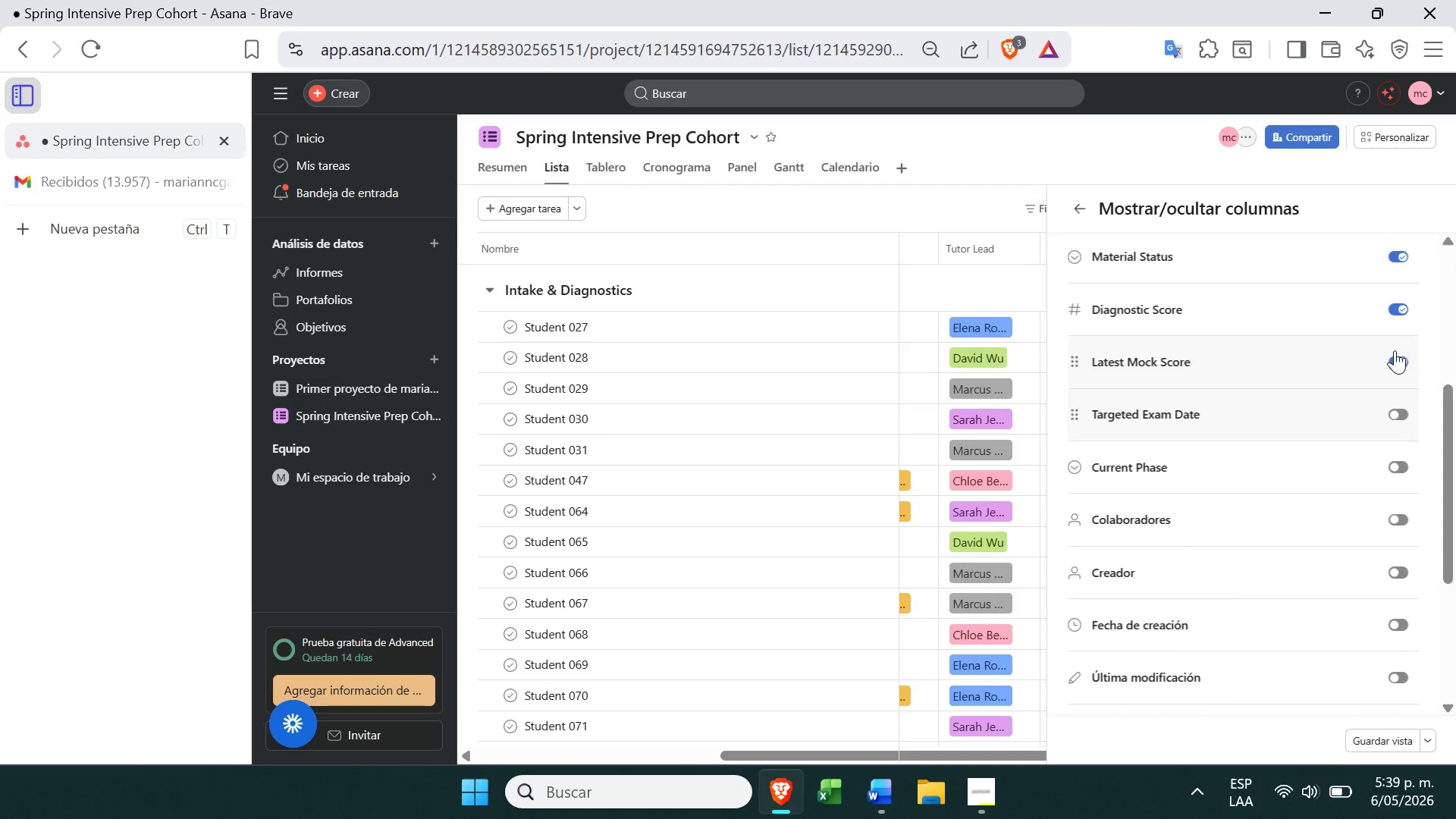 
left_click([1399, 369])
 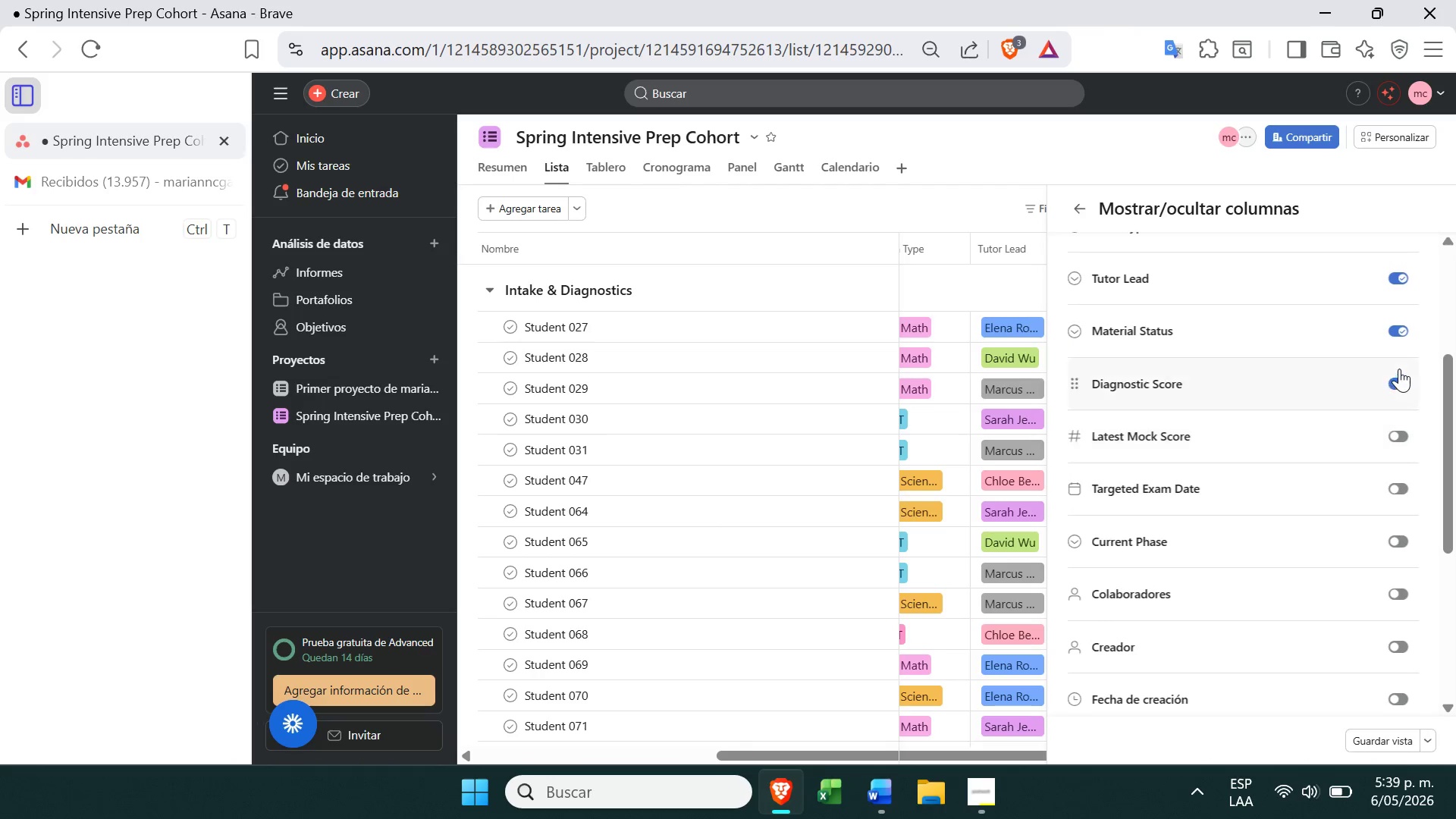 
left_click([1395, 325])
 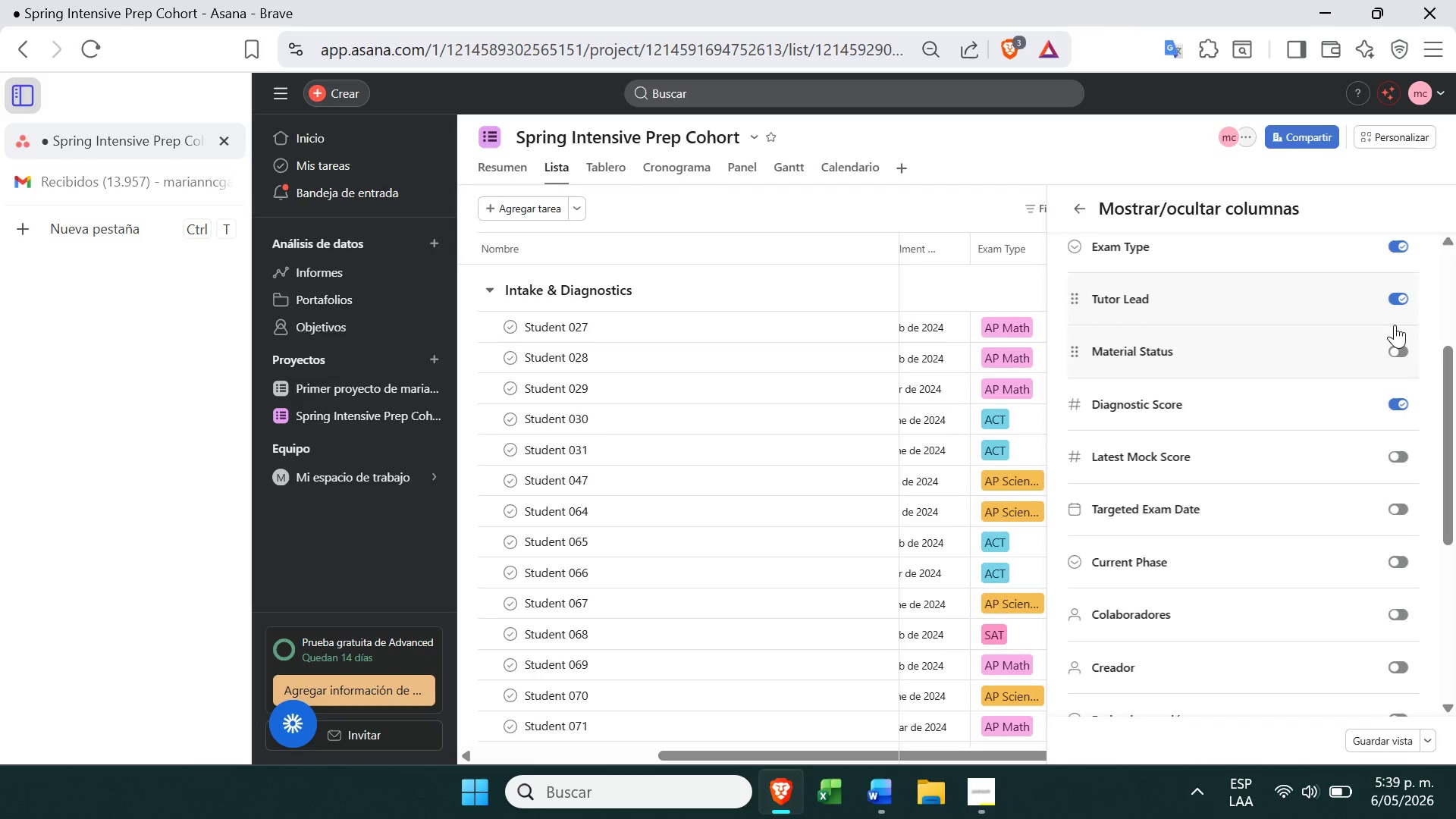 
left_click([1400, 293])
 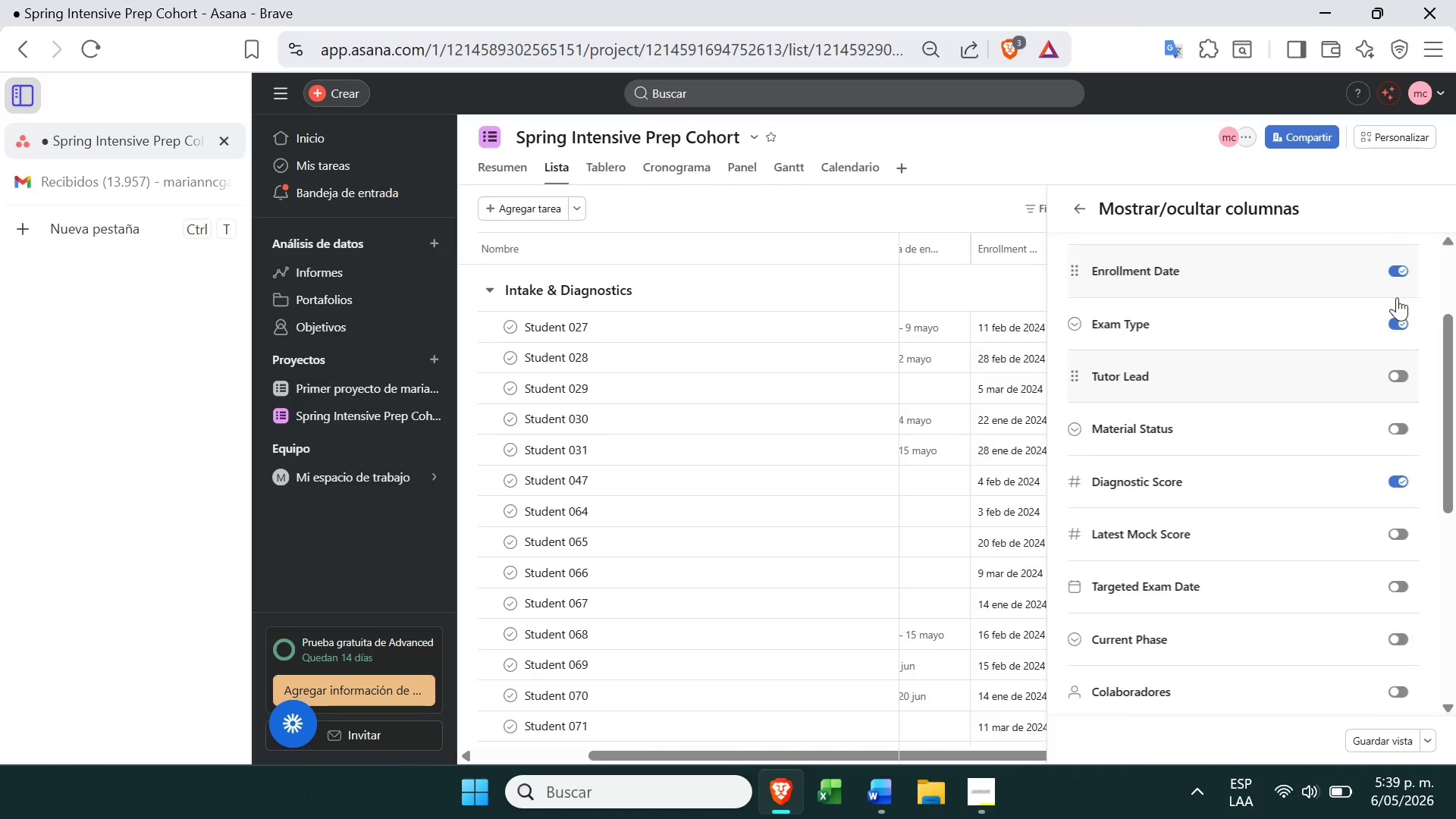 
left_click([1393, 321])
 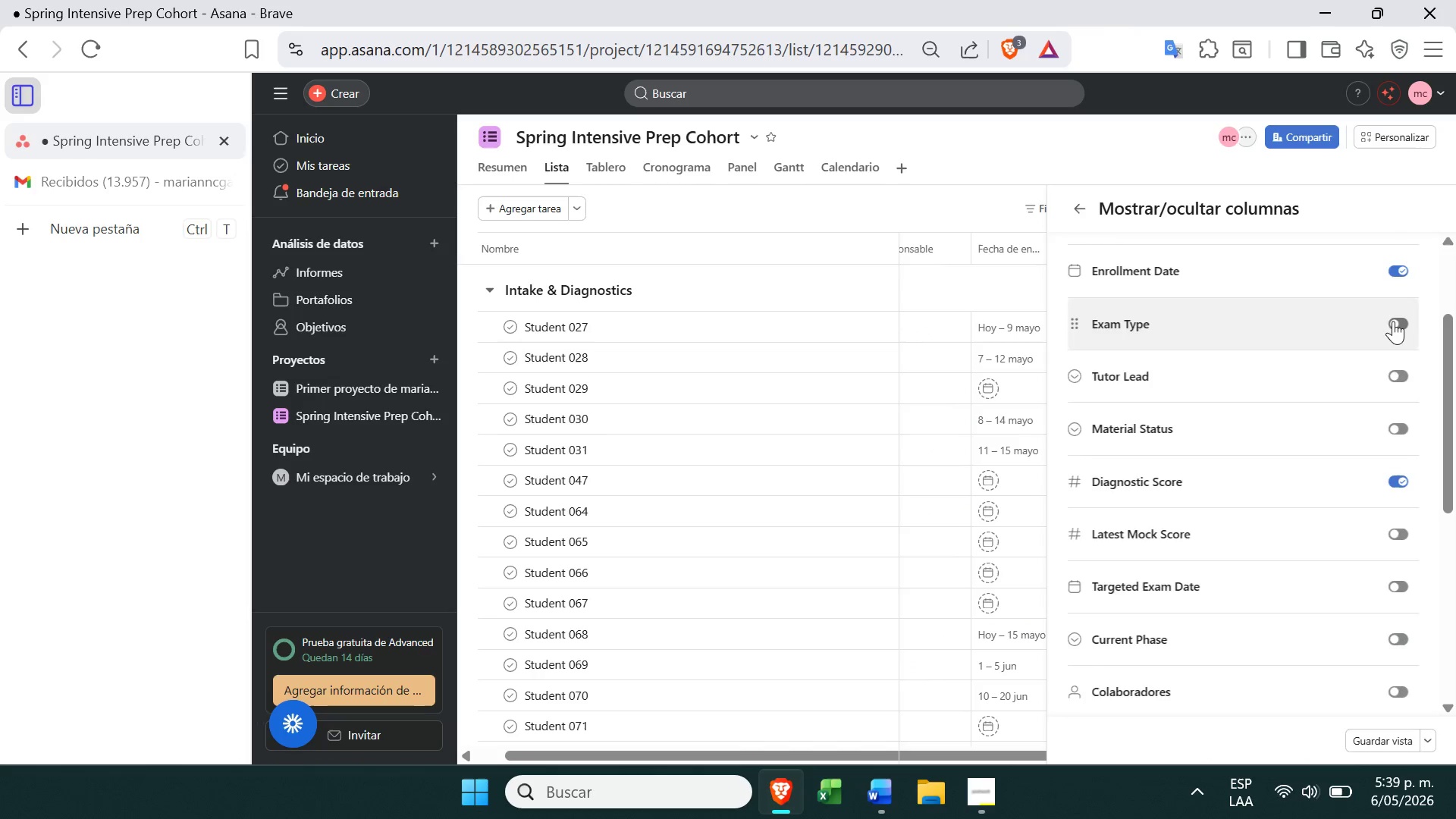 
left_click([1392, 342])
 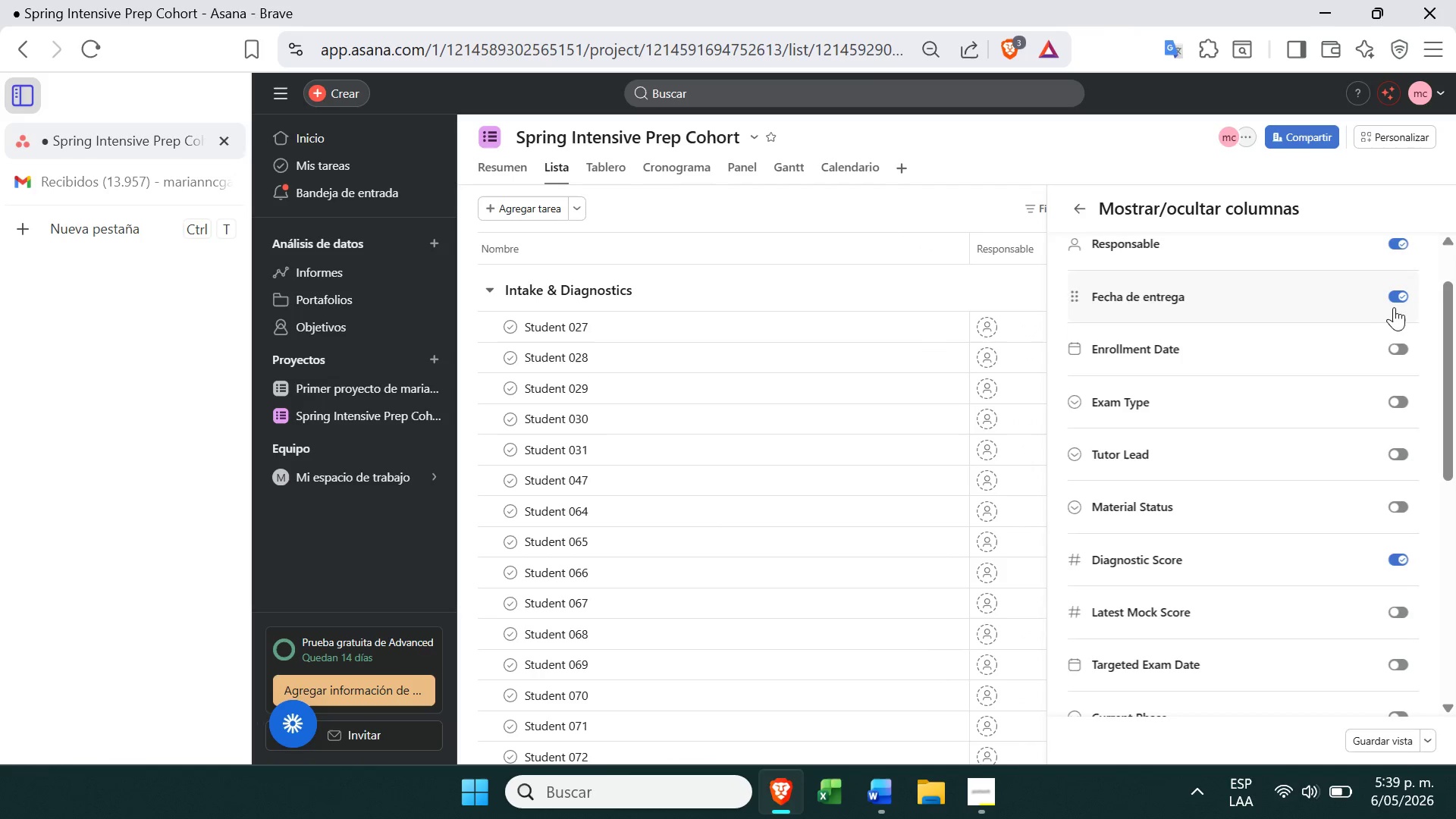 
left_click([1398, 301])
 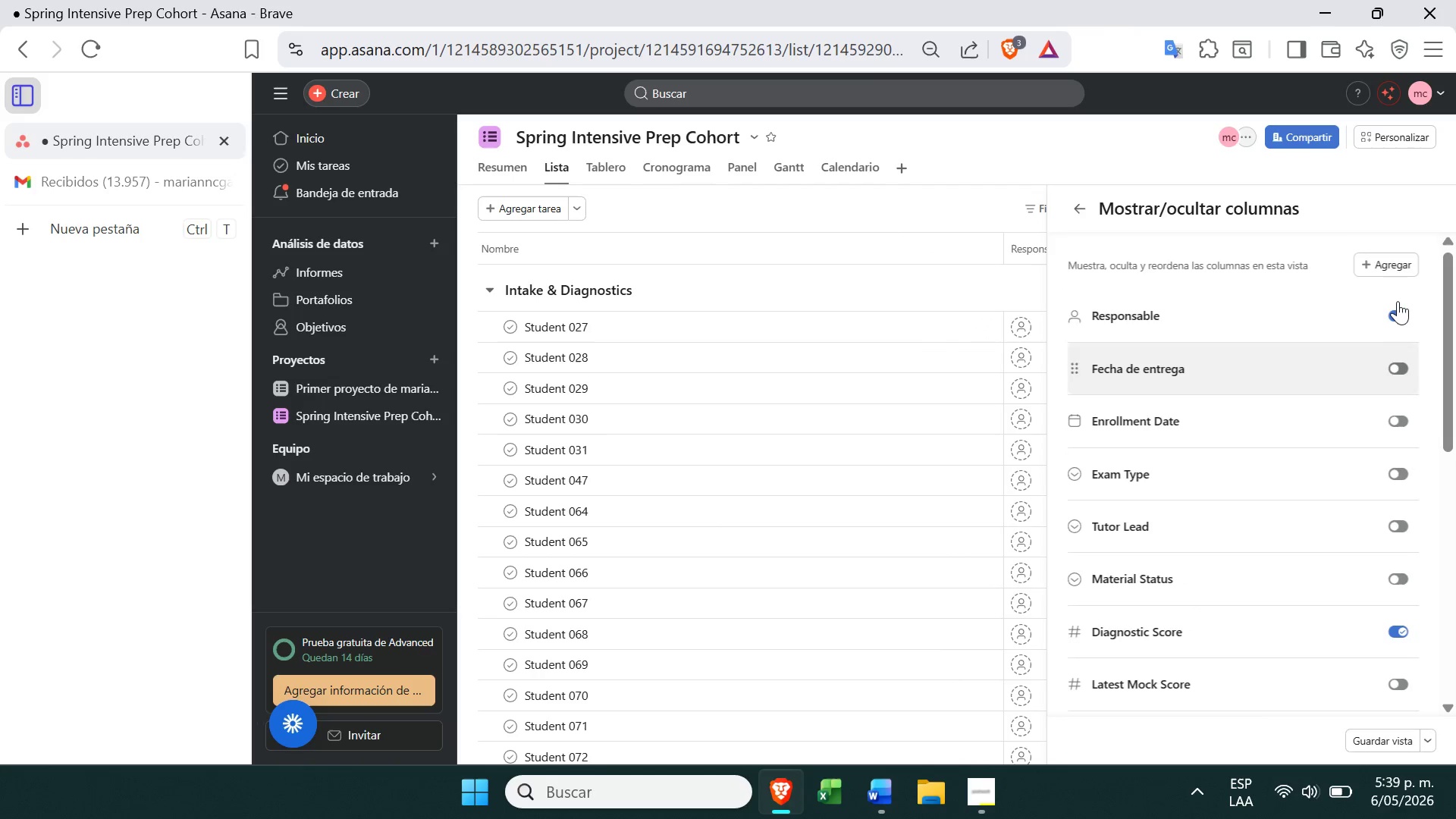 
left_click([1393, 312])
 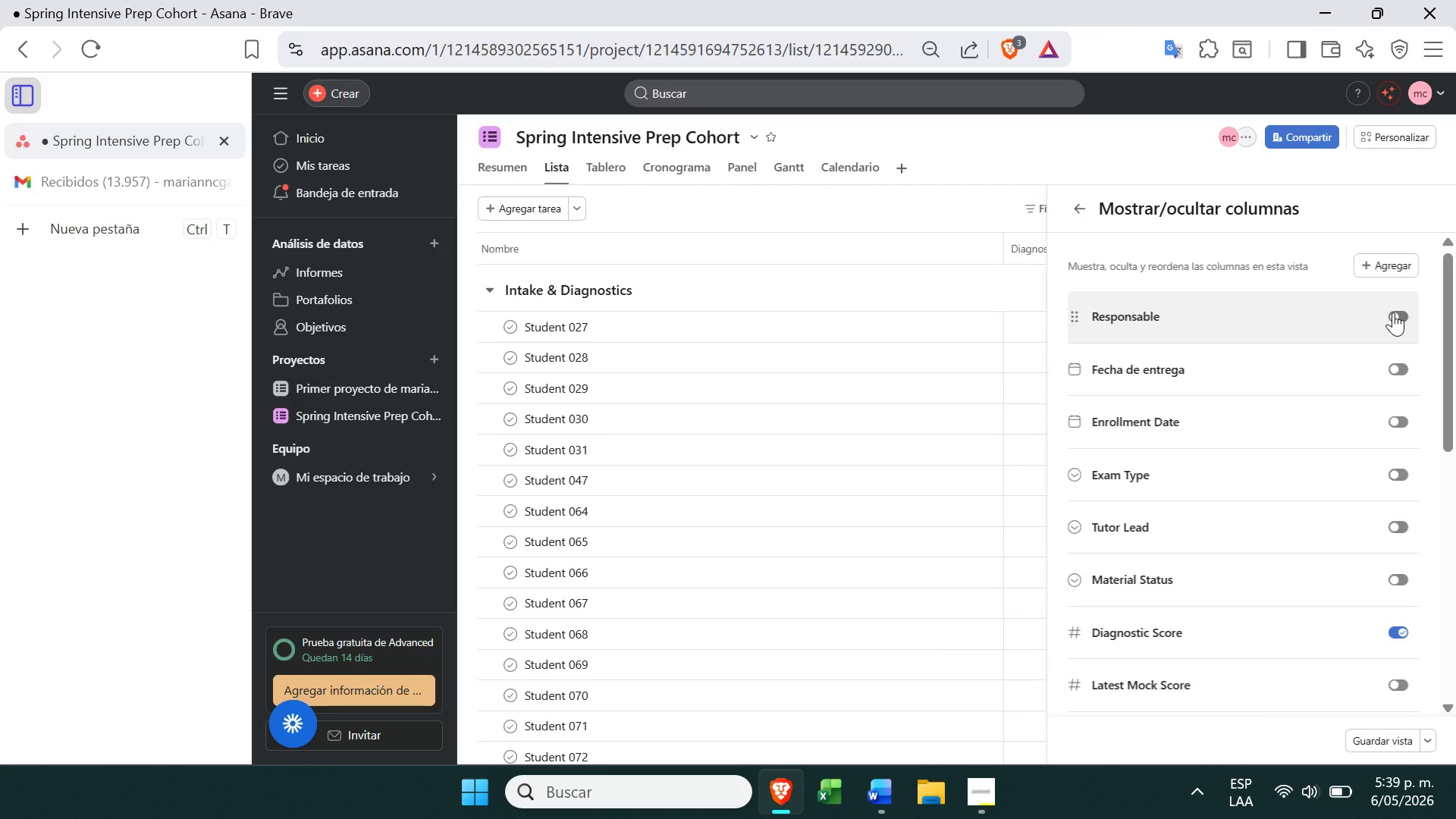 
wait(6.3)
 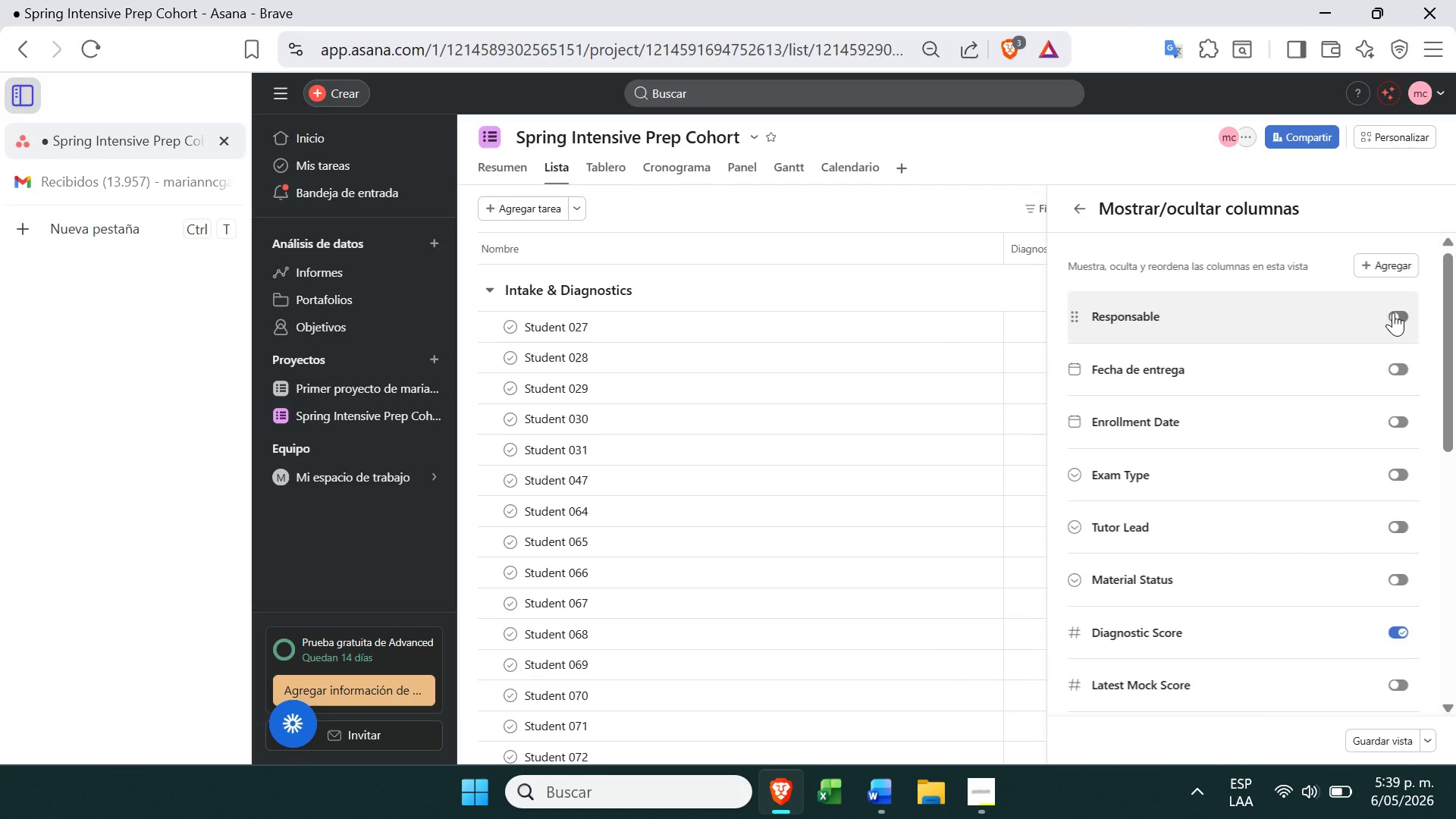 
left_click([1366, 739])
 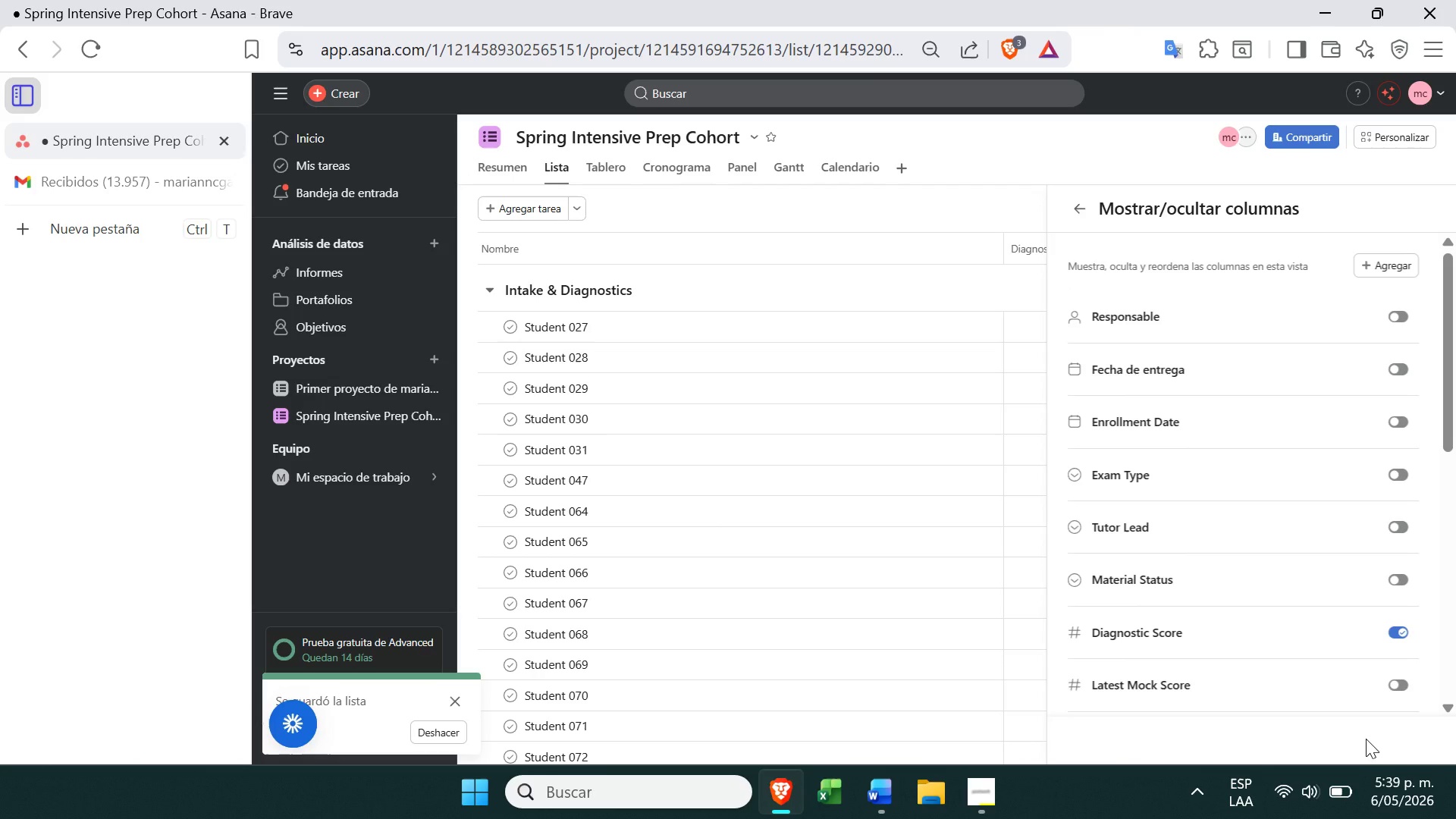 
wait(11.51)
 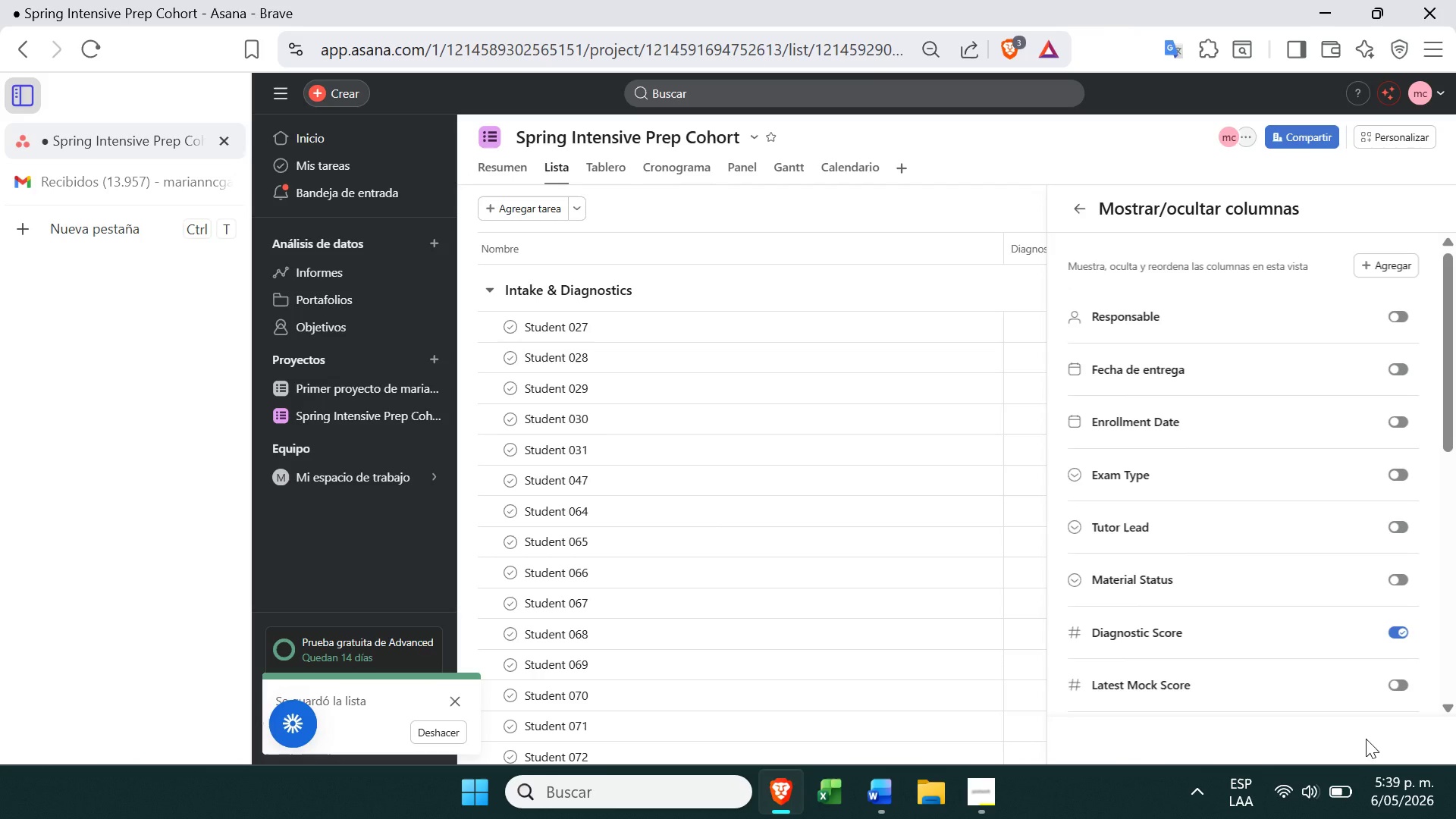 
left_click([896, 277])
 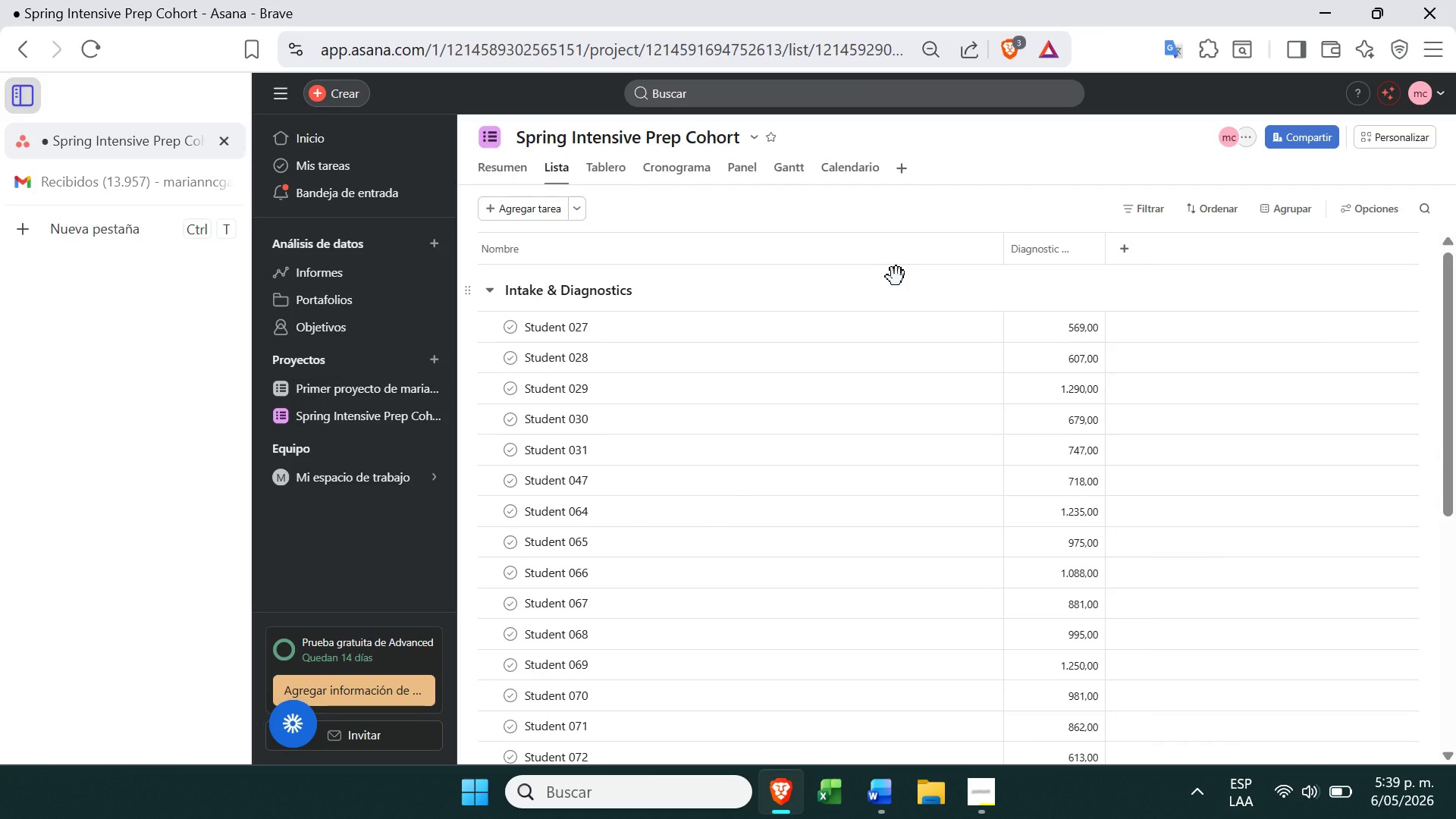 
wait(6.72)
 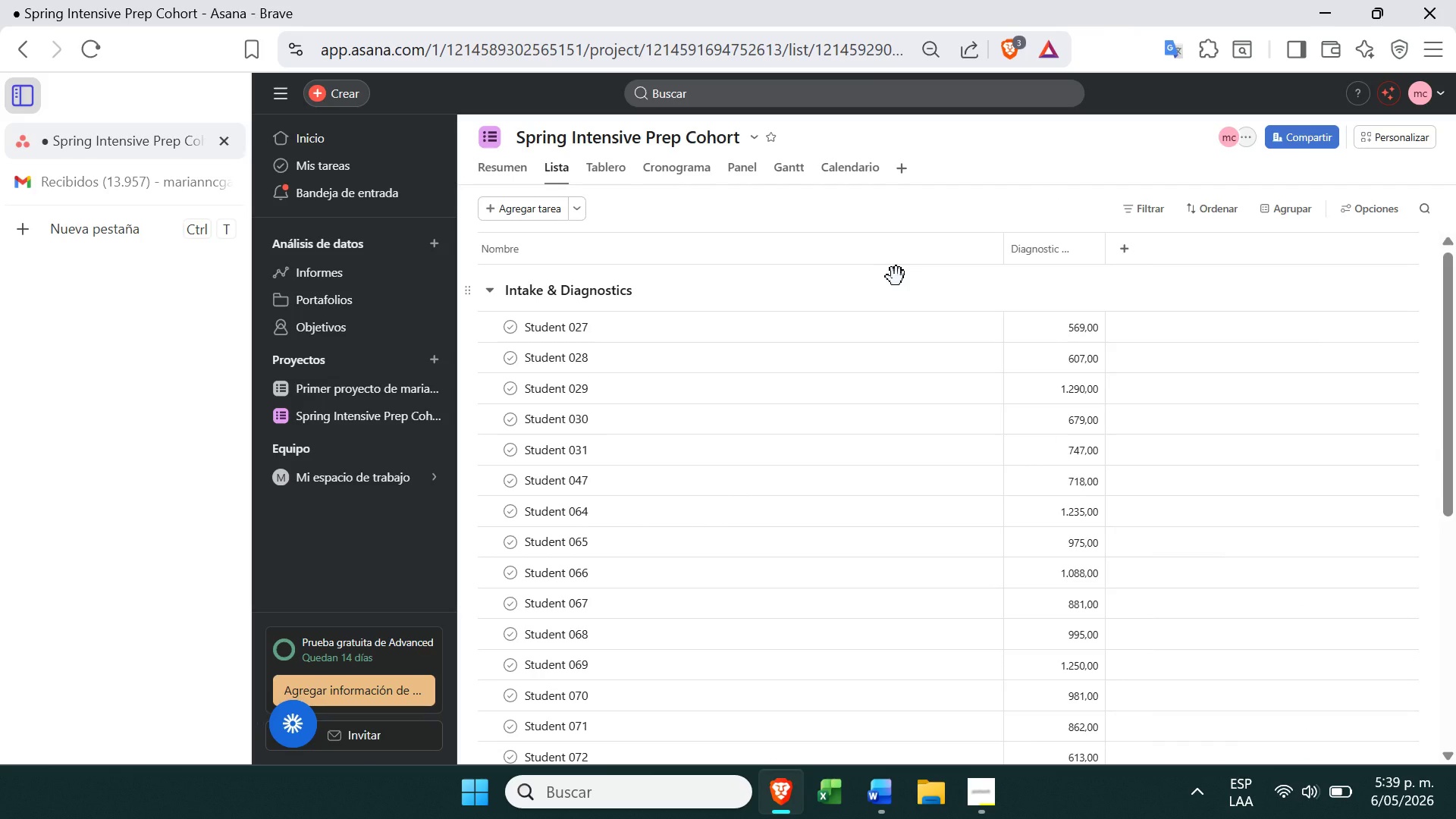 
left_click([1030, 246])
 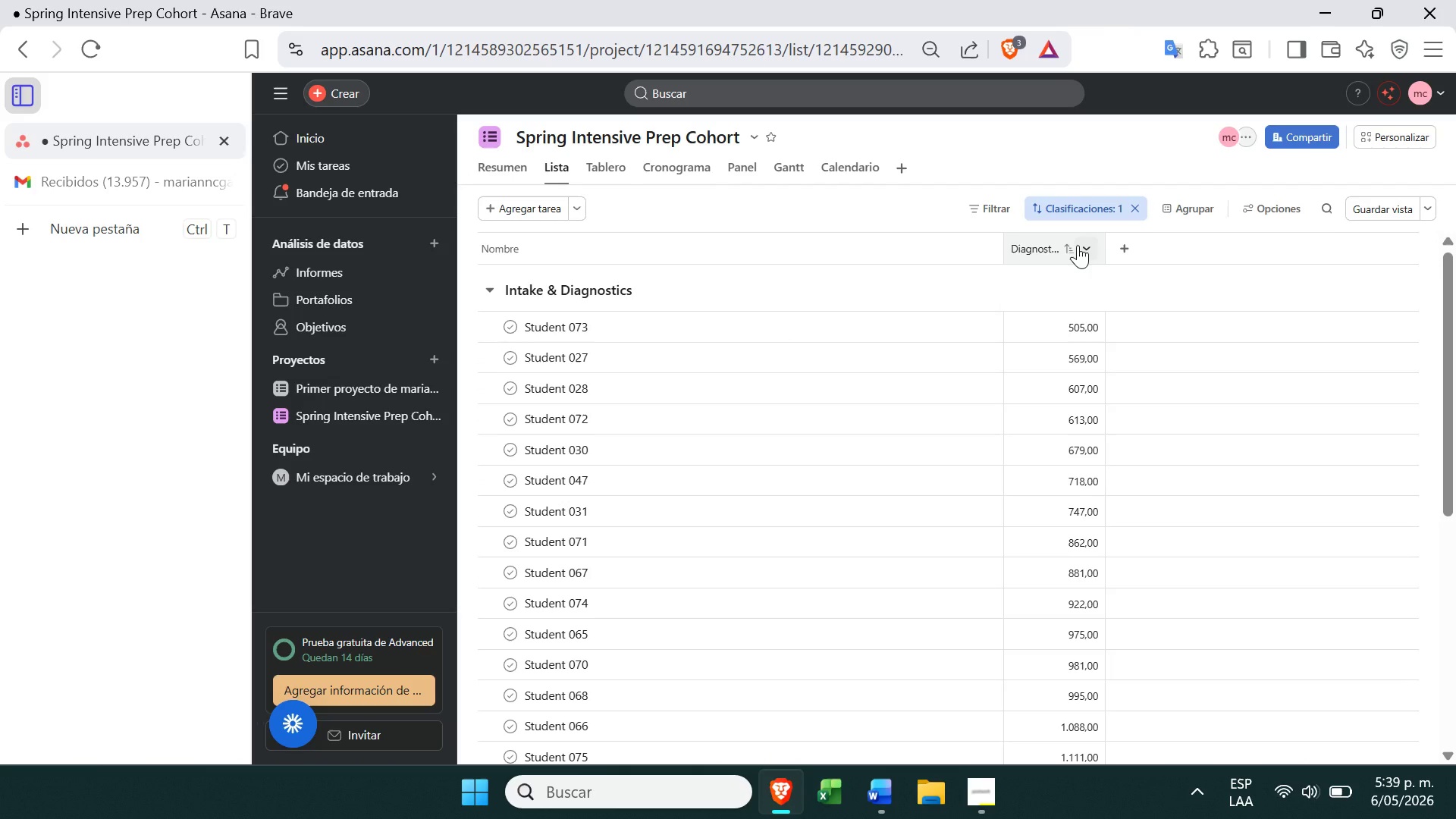 
wait(5.95)
 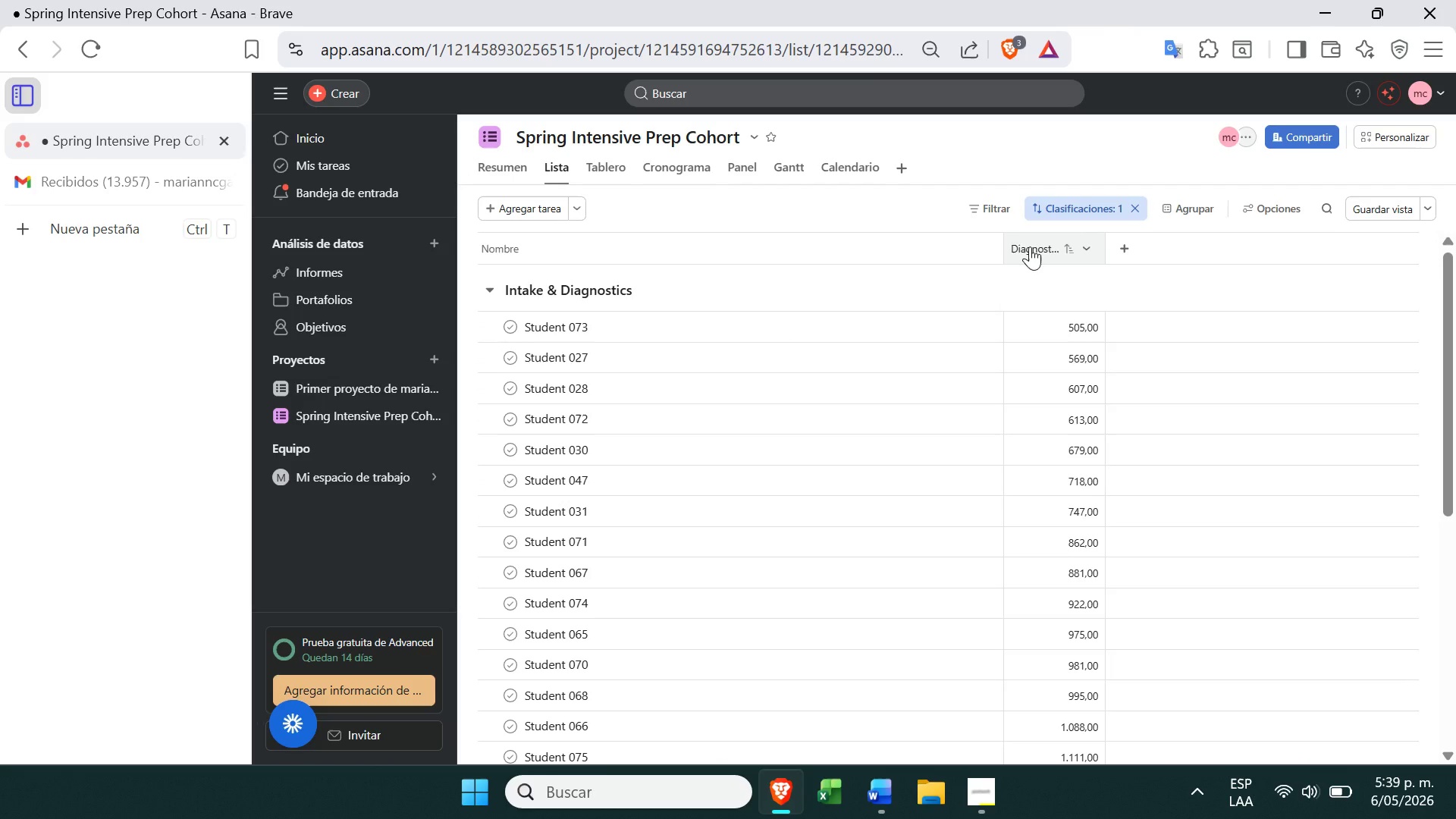 
left_click([977, 207])
 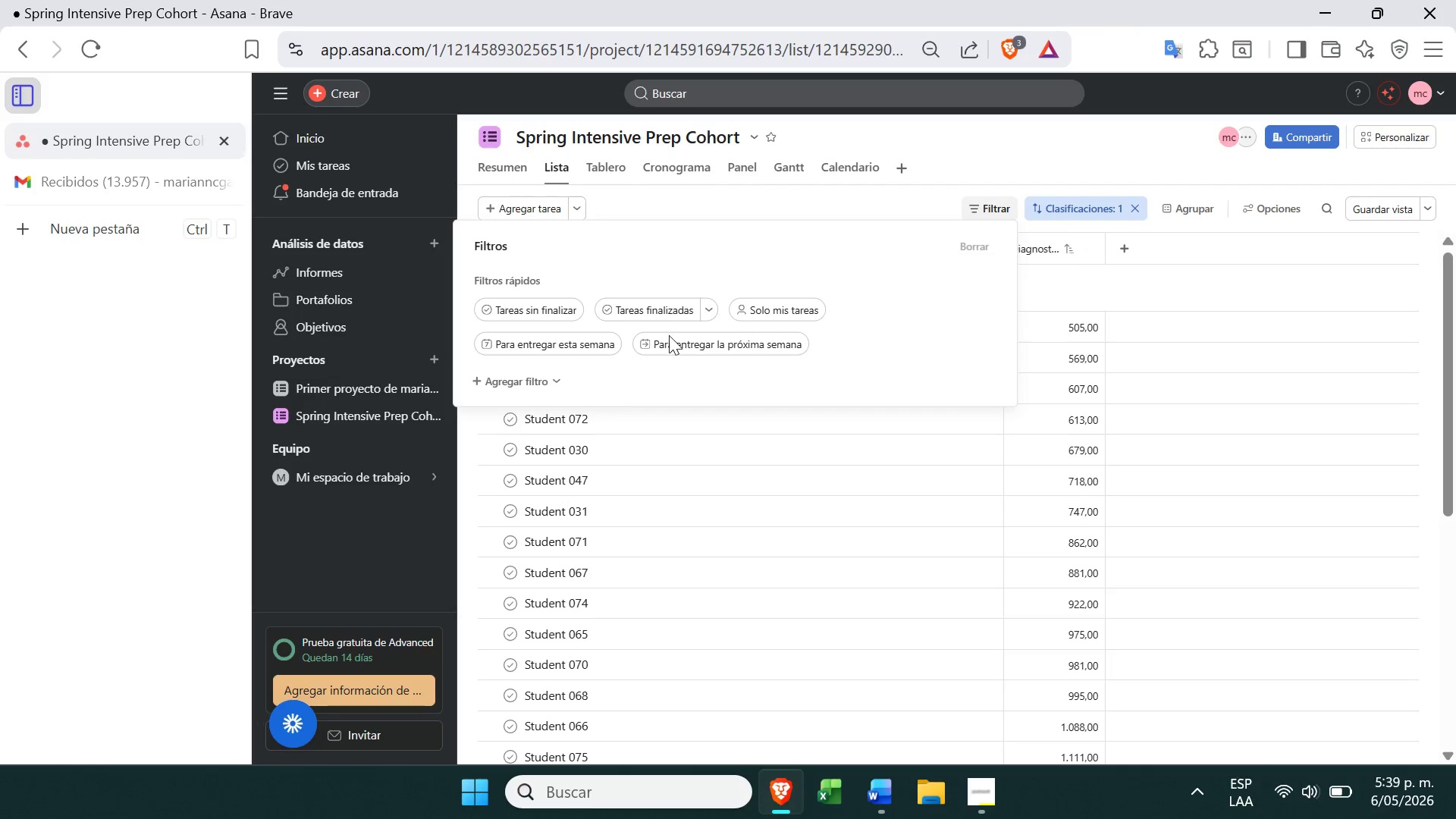 
left_click([560, 379])
 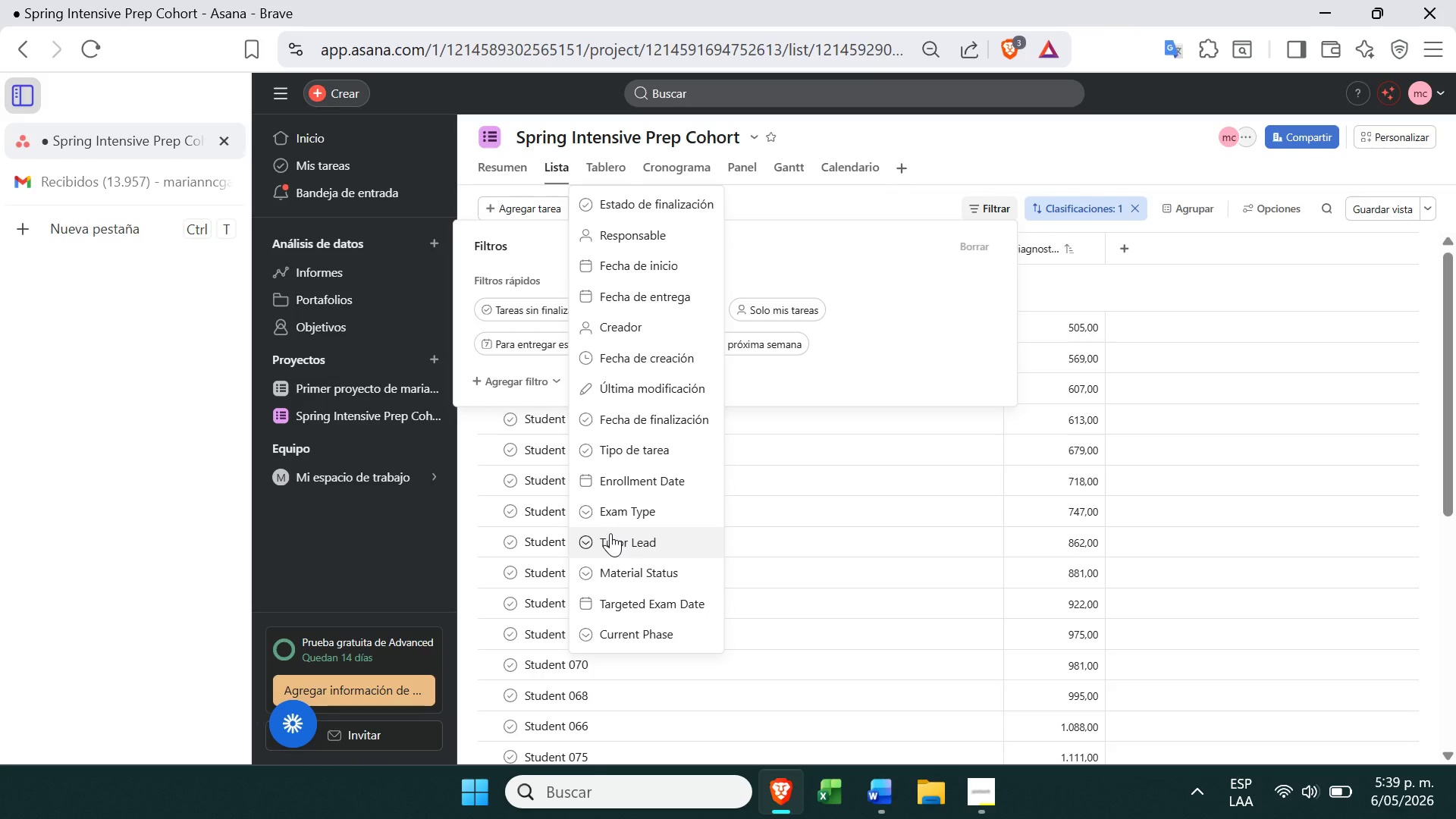 
left_click([866, 211])
 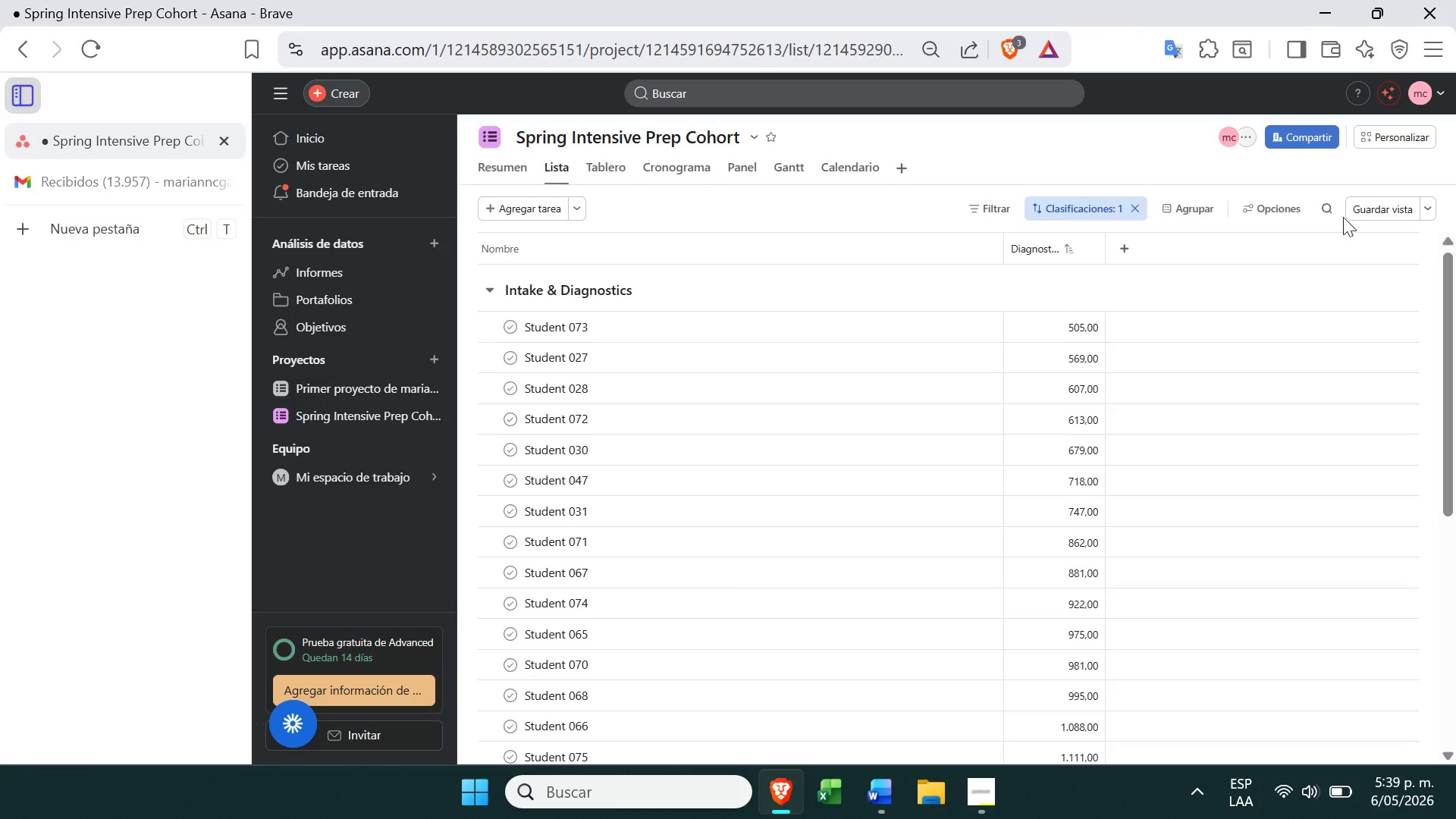 
left_click([1373, 214])
 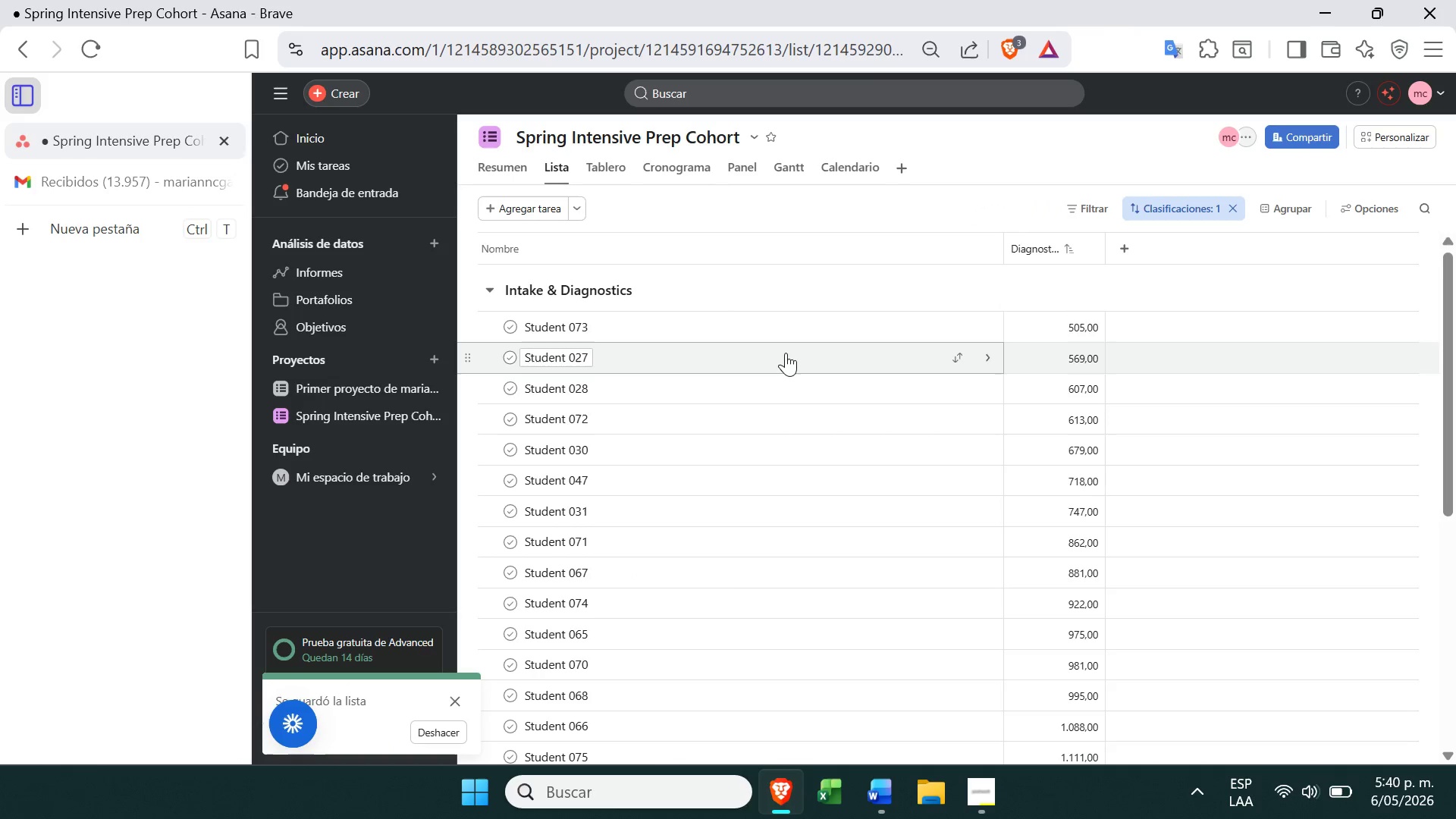 
left_click([983, 774])